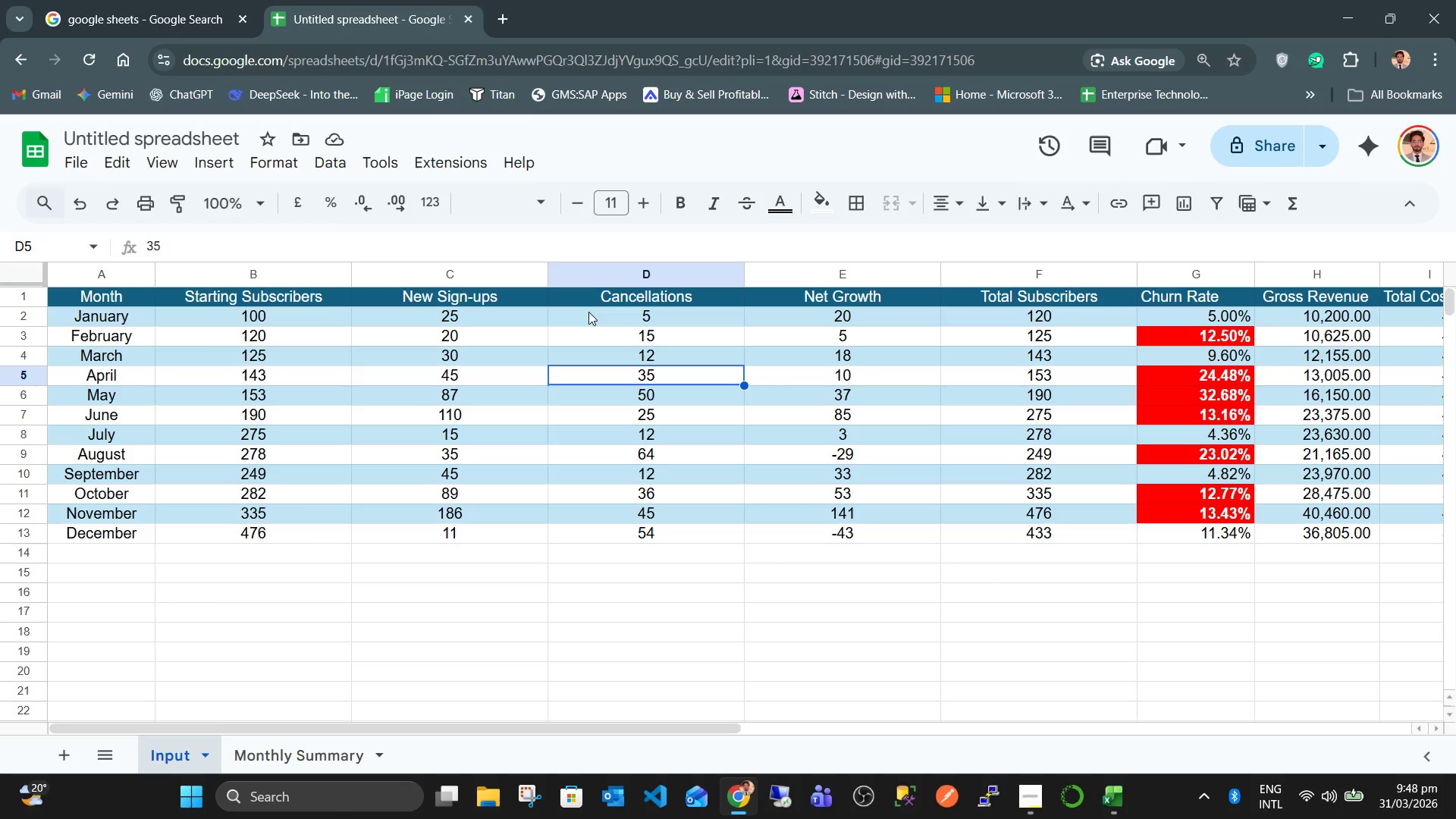 
wait(15.08)
 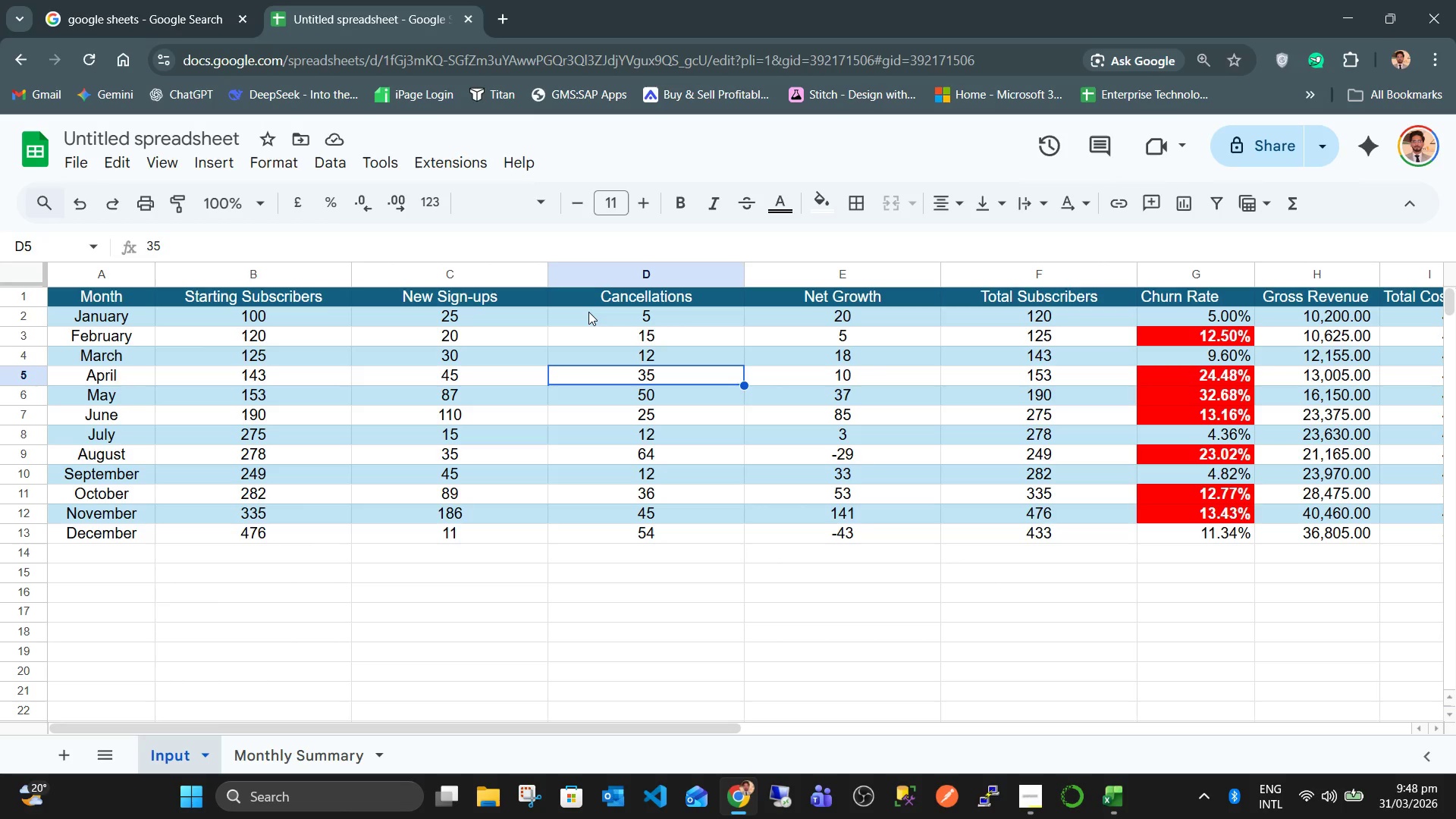 
left_click([275, 755])
 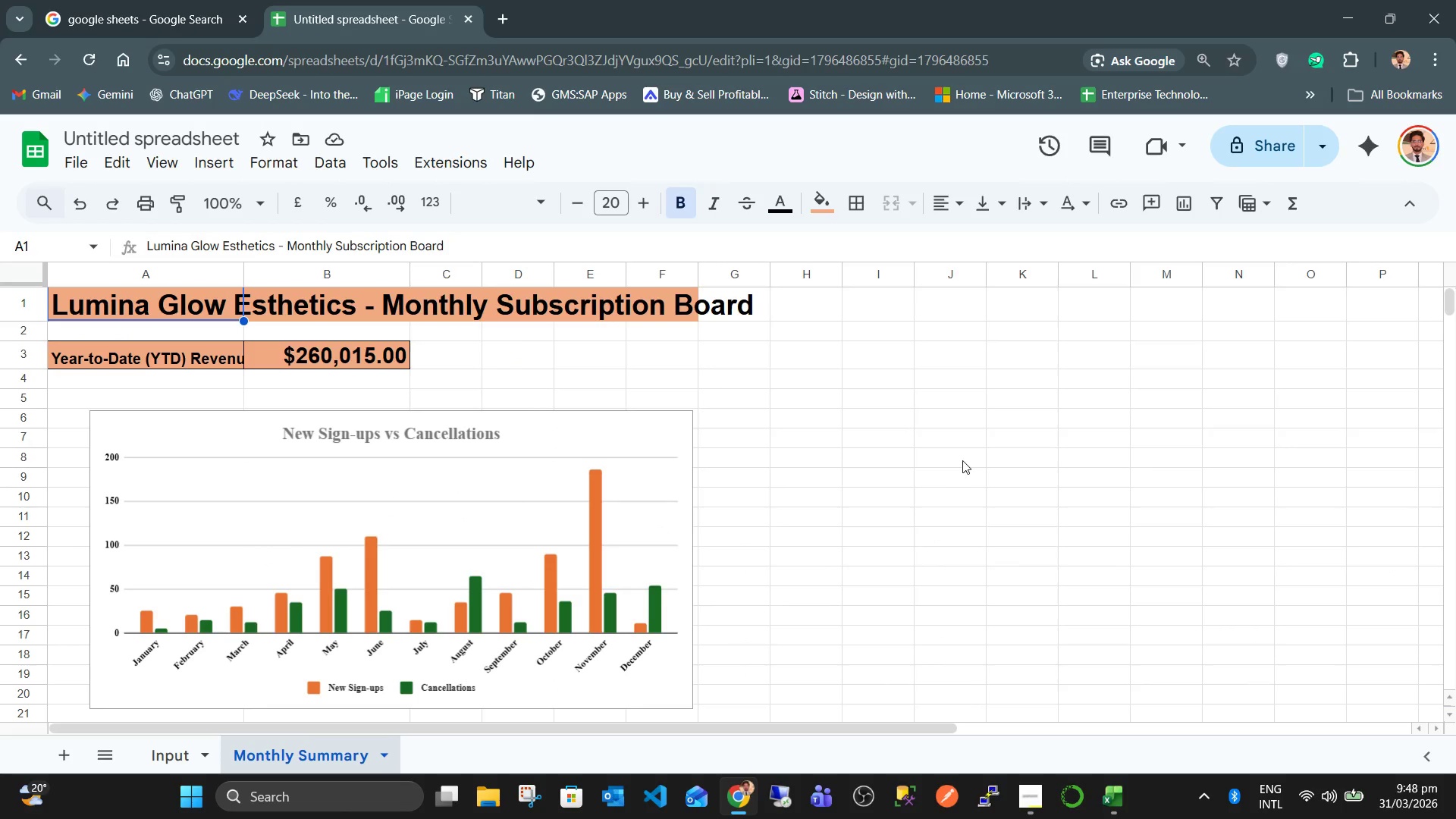 
scroll: coordinate [960, 461], scroll_direction: down, amount: 4.0
 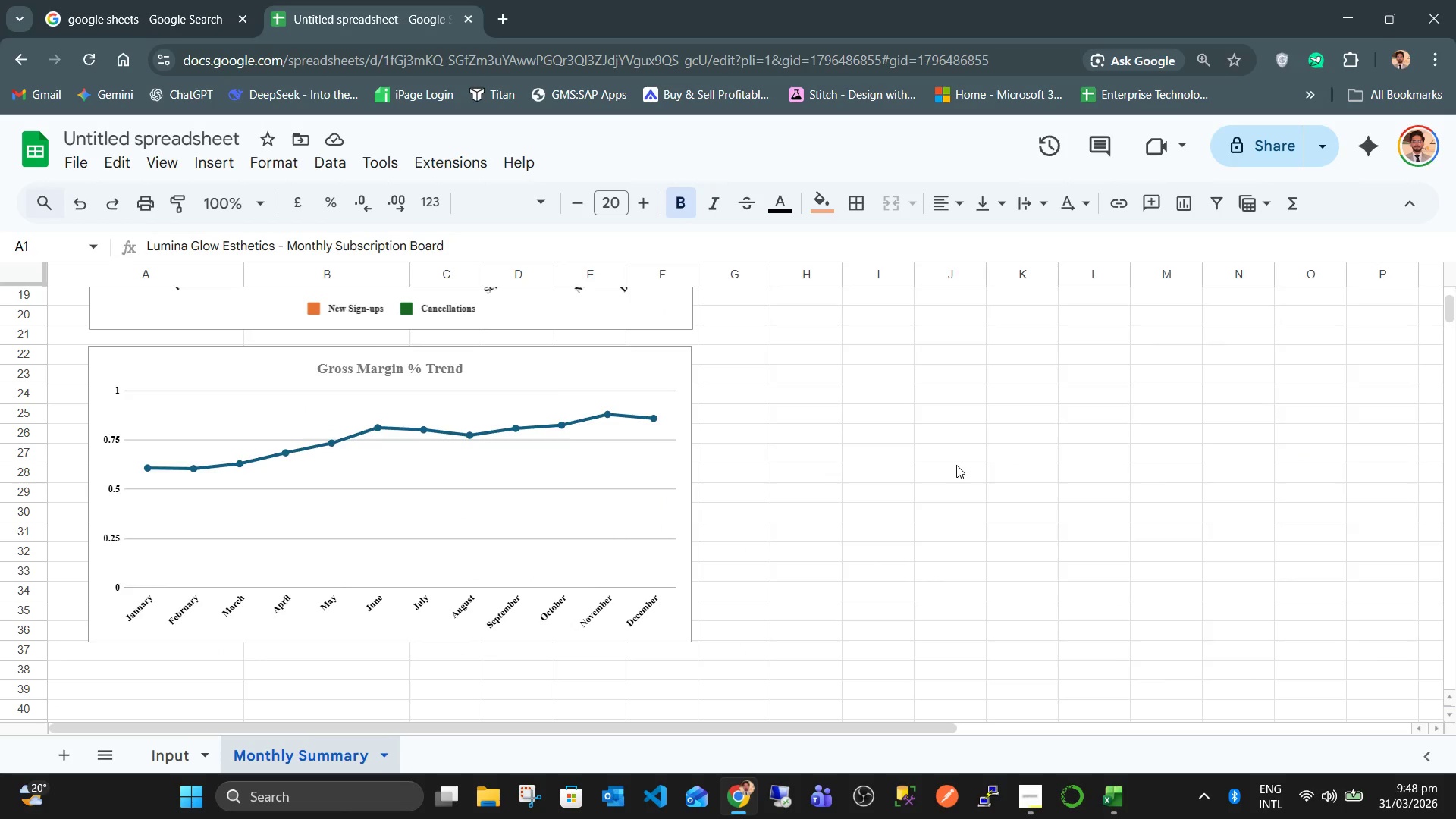 
scroll: coordinate [956, 465], scroll_direction: up, amount: 3.0
 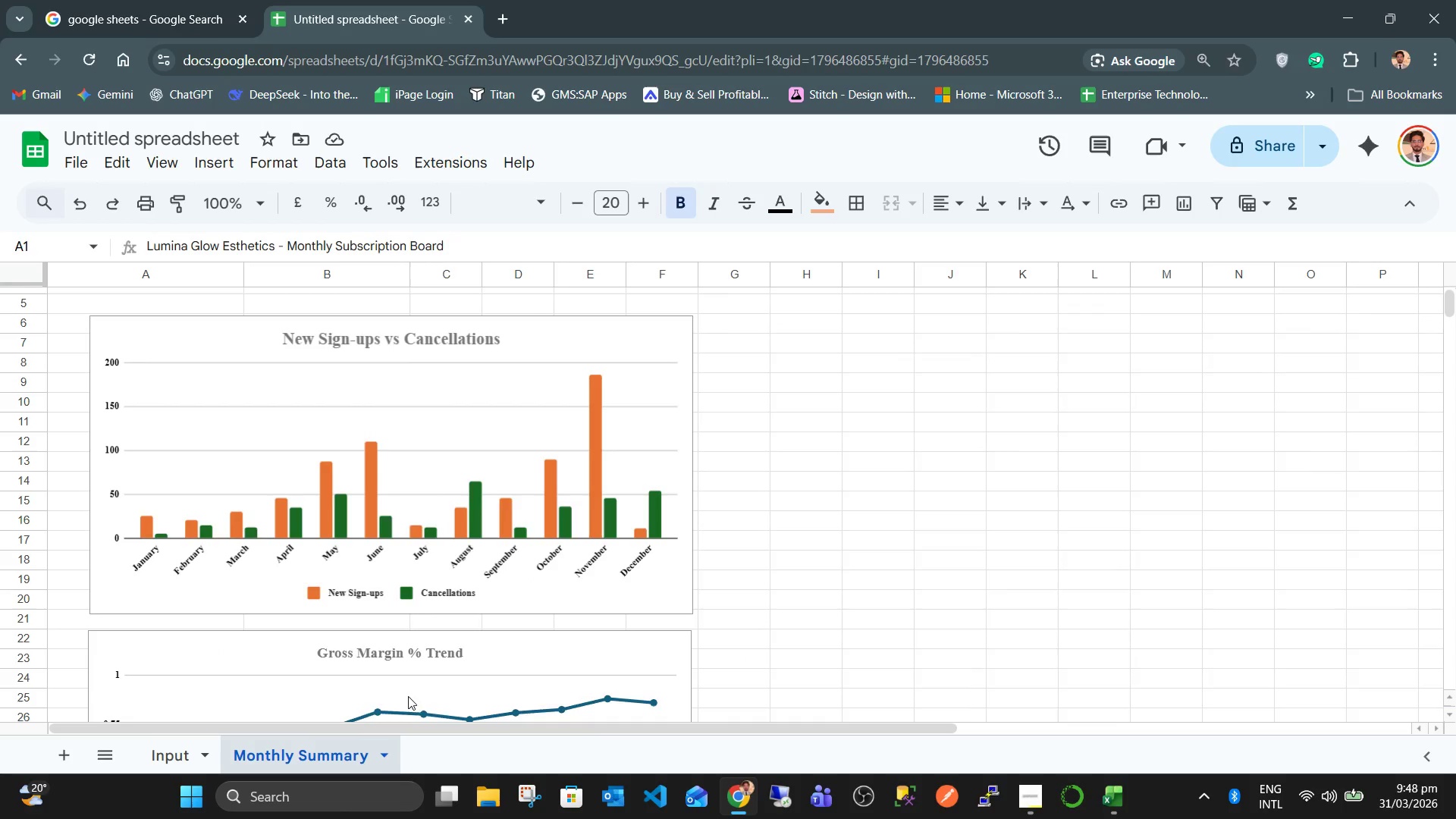 
scroll: coordinate [374, 701], scroll_direction: down, amount: 2.0
 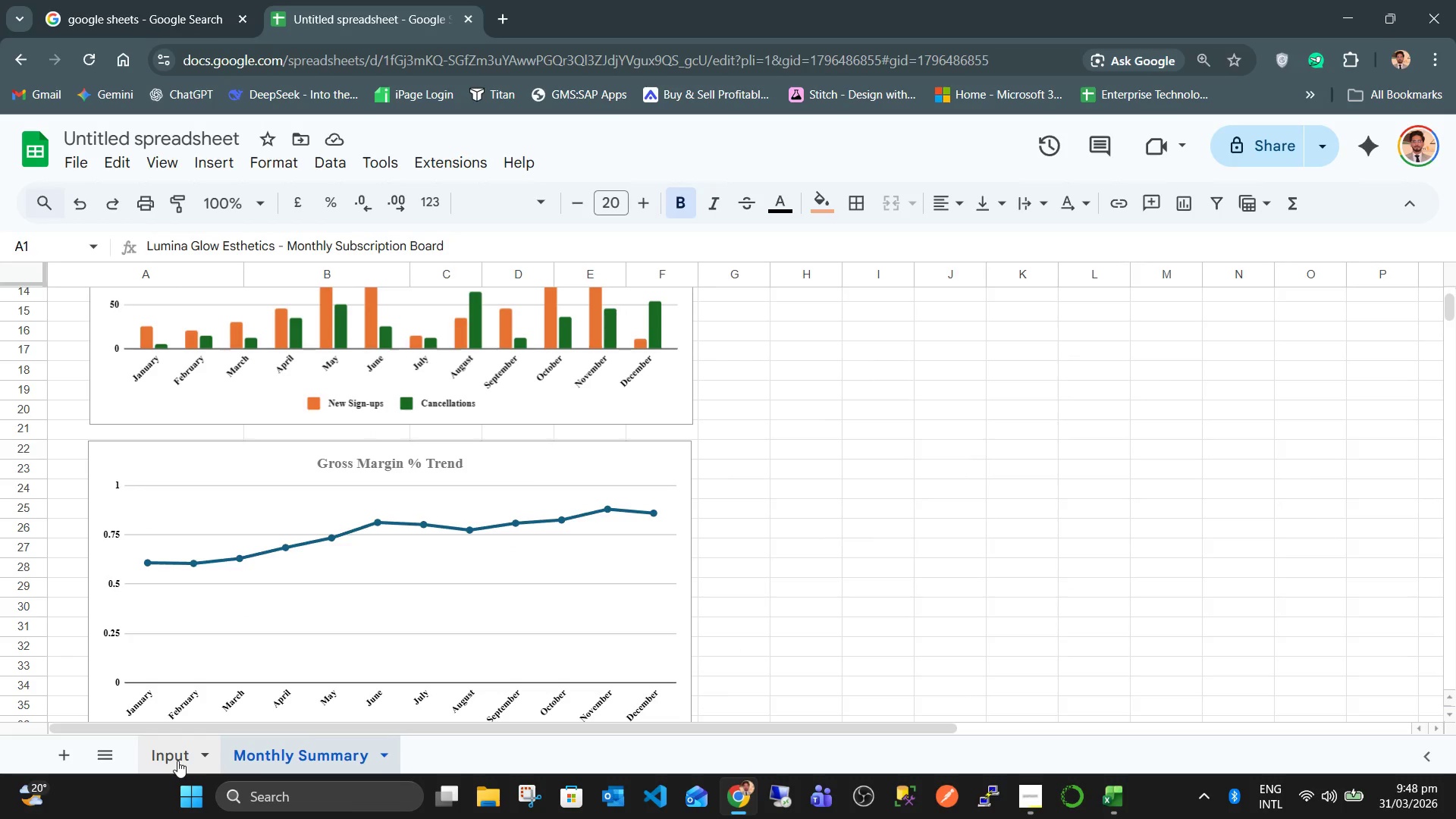 
left_click([177, 761])
 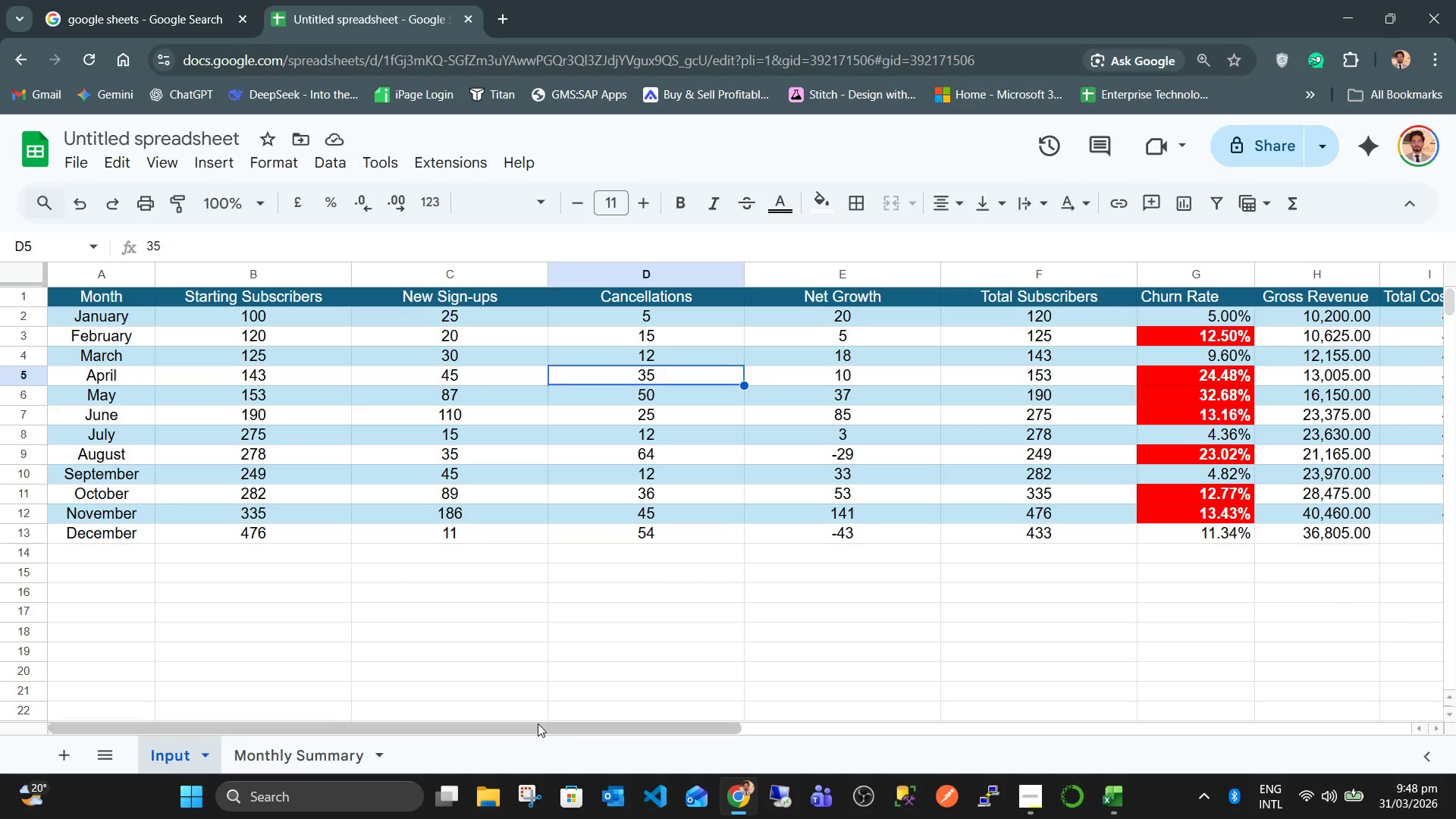 
left_click_drag(start_coordinate=[548, 730], to_coordinate=[826, 739])
 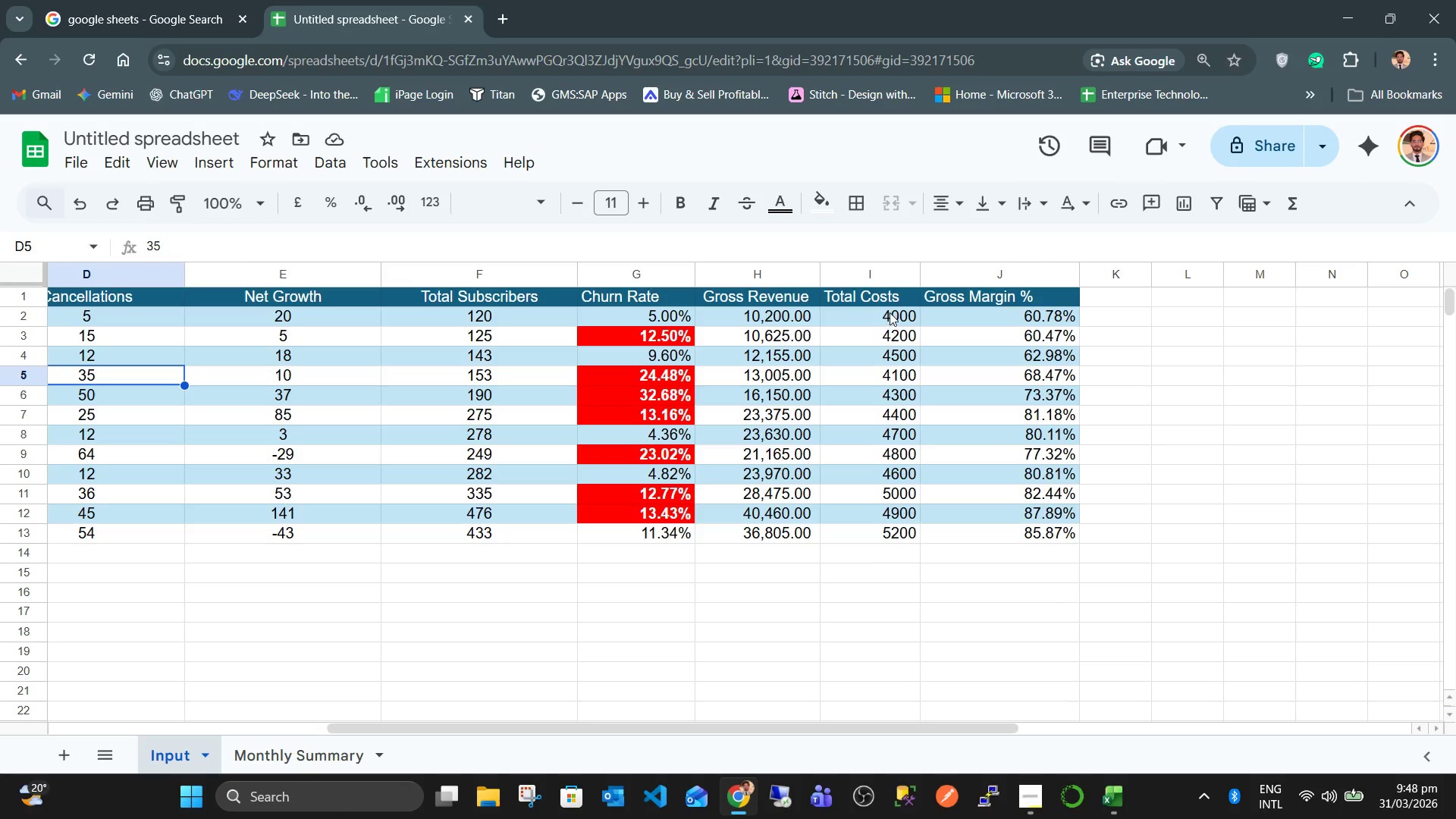 
left_click([889, 310])
 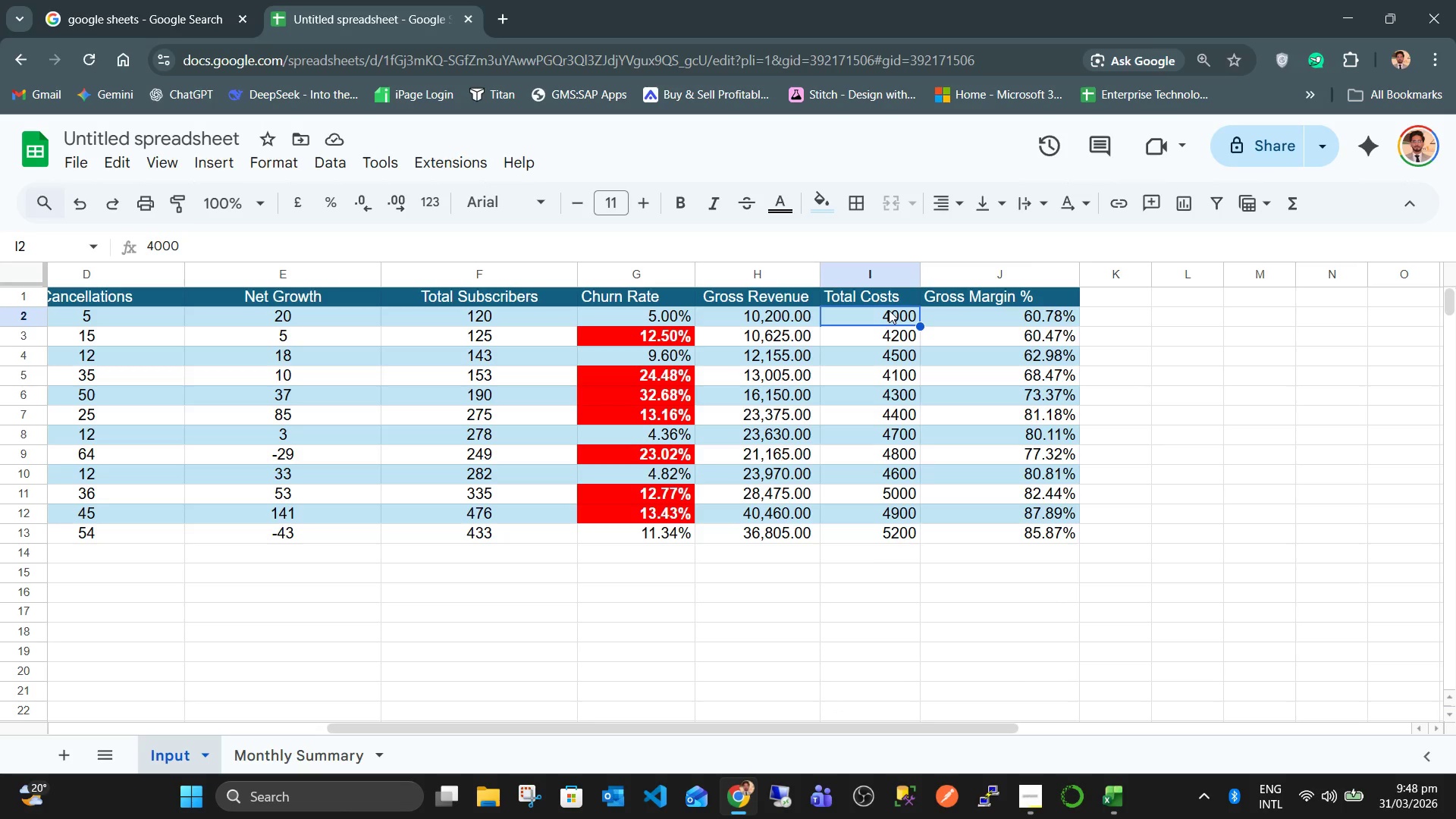 
key(Numpad6)
 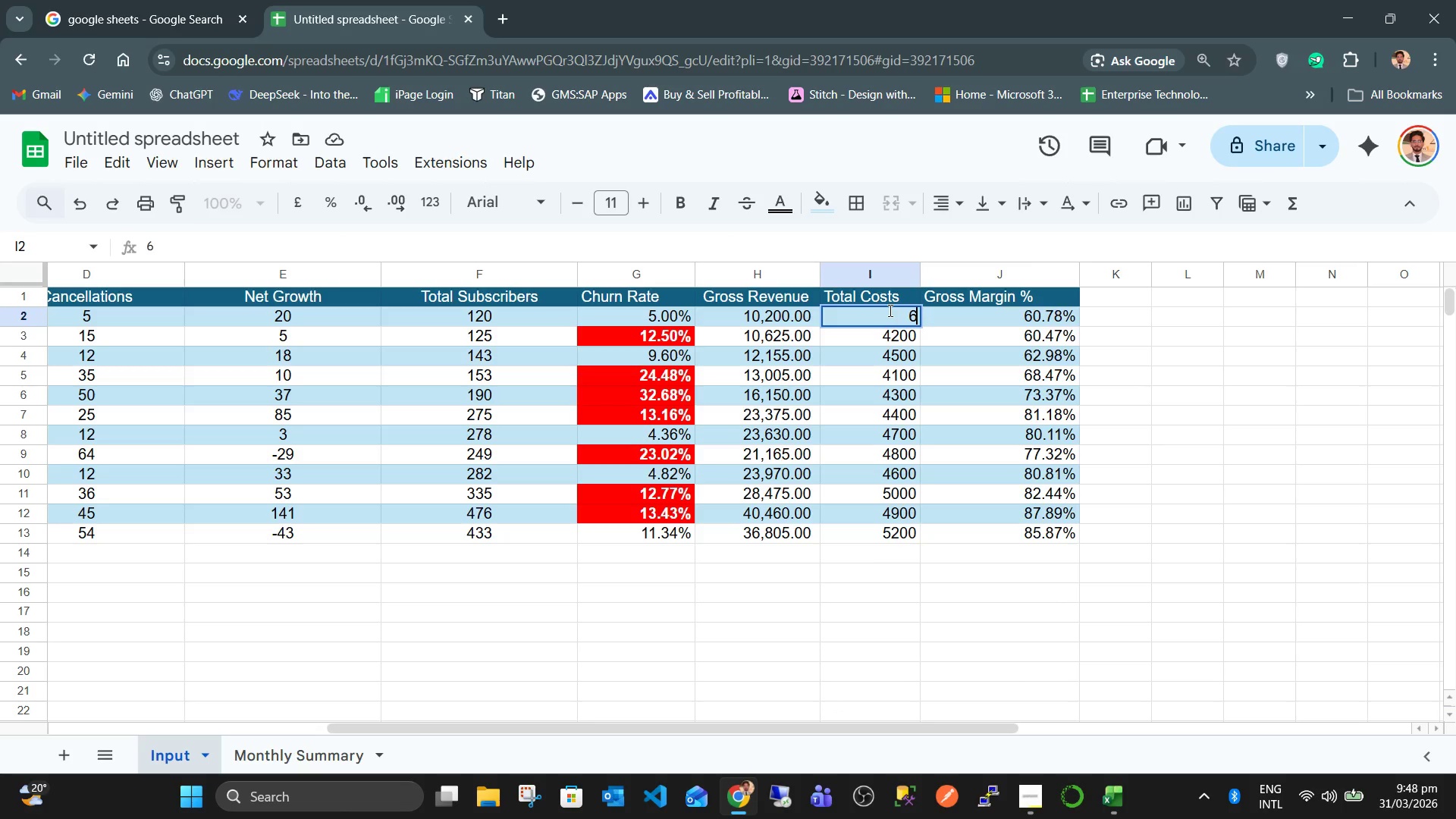 
key(Numpad0)
 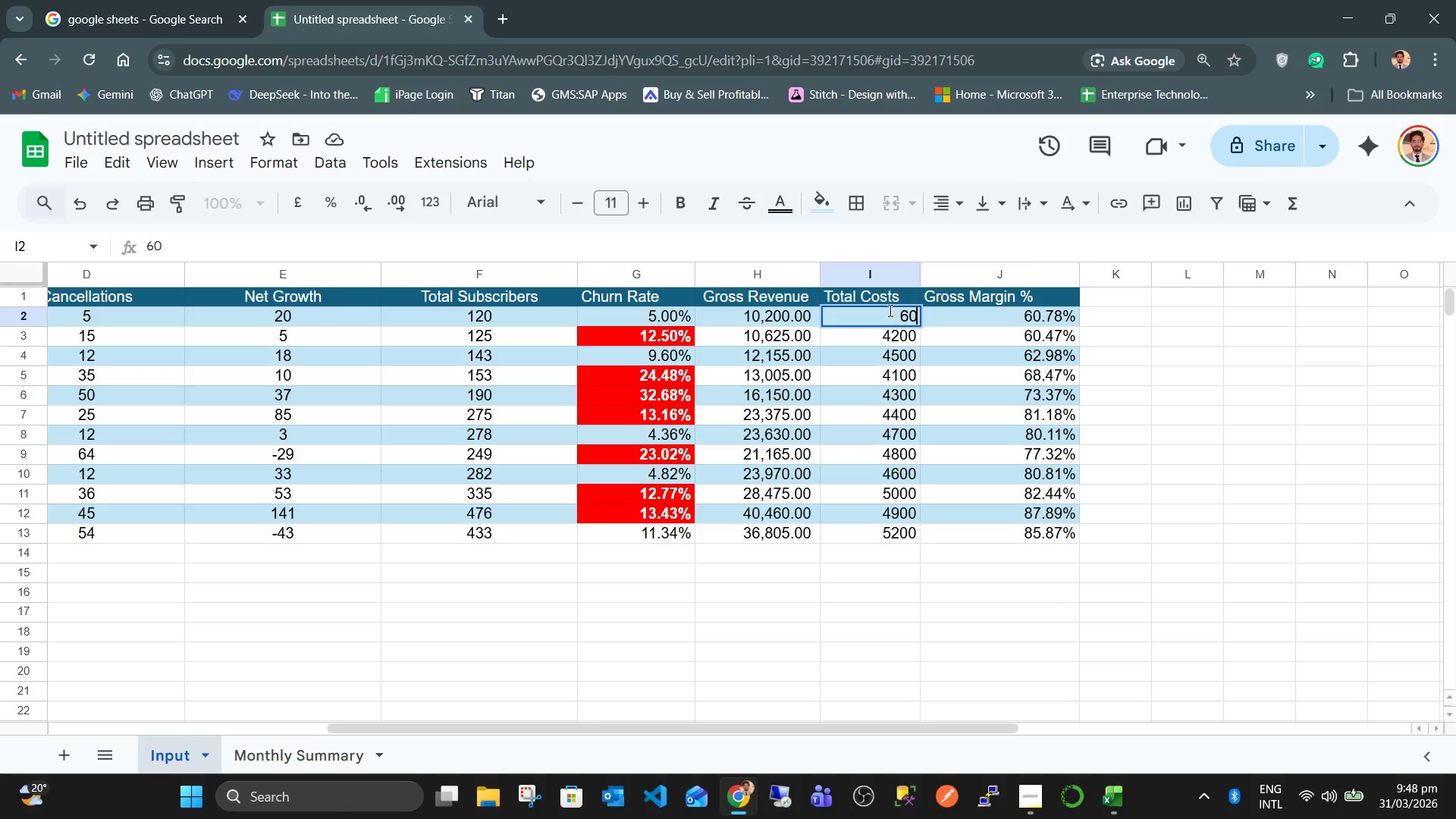 
key(Numpad0)
 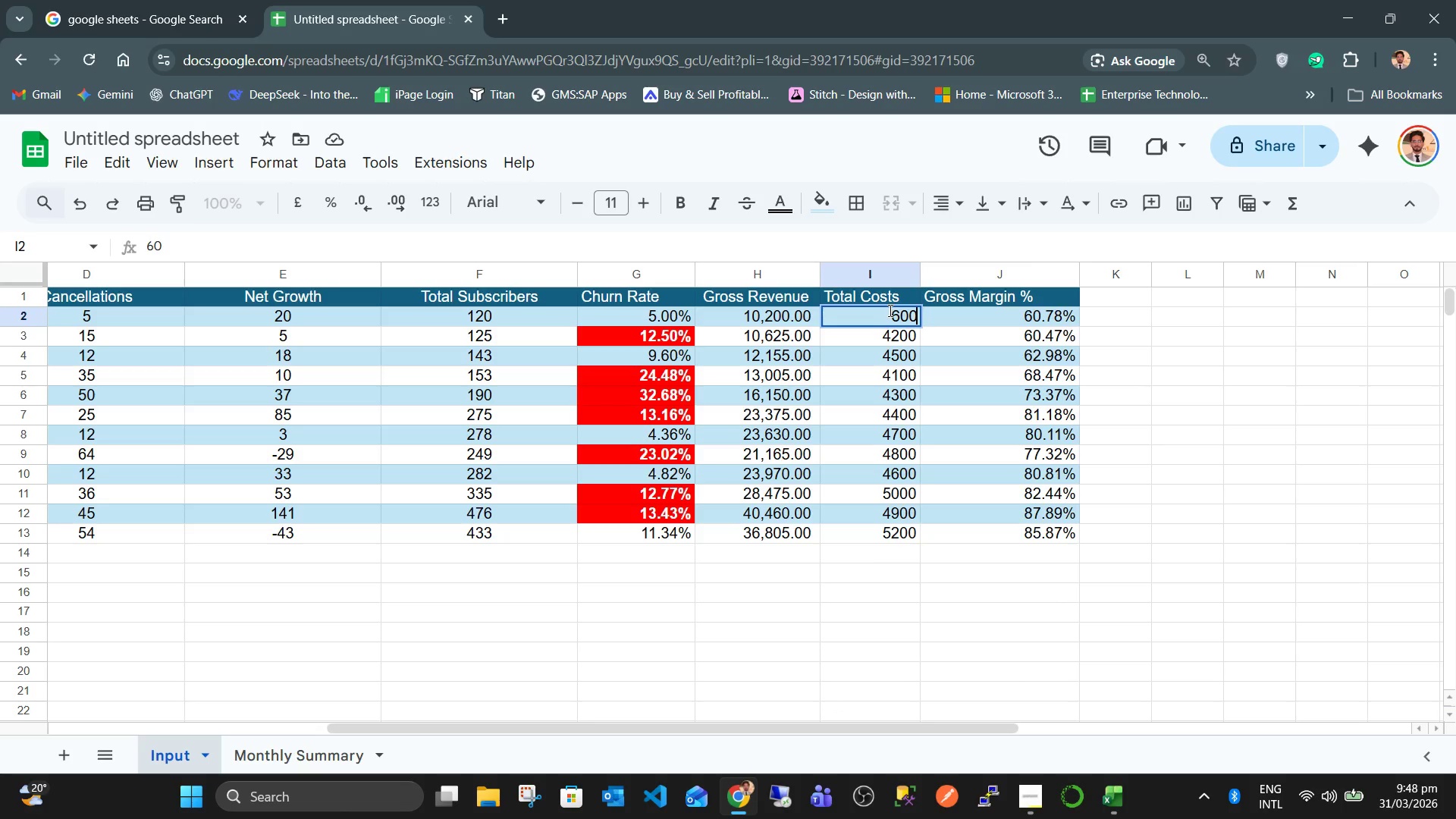 
key(Numpad0)
 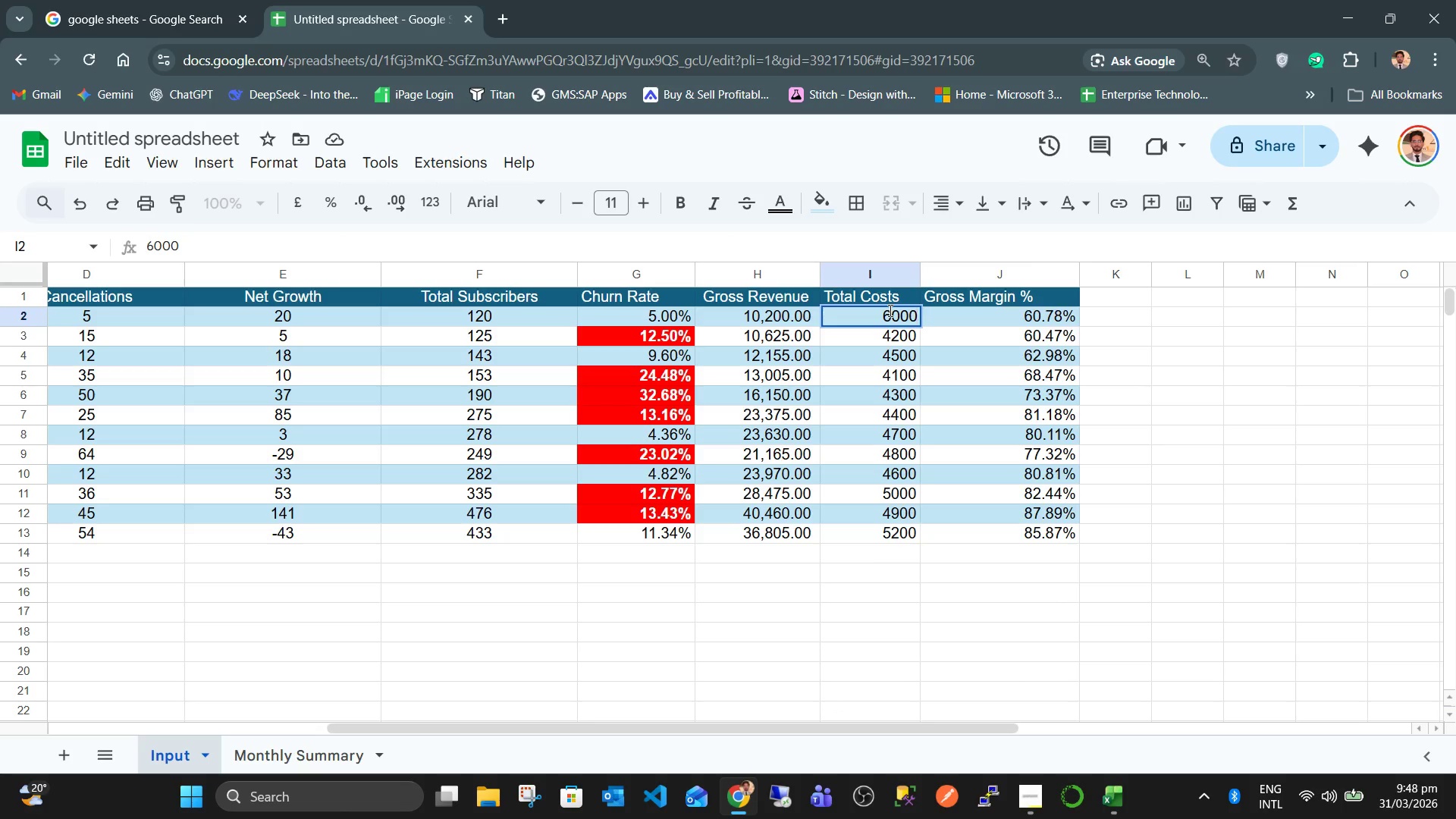 
key(ArrowDown)
 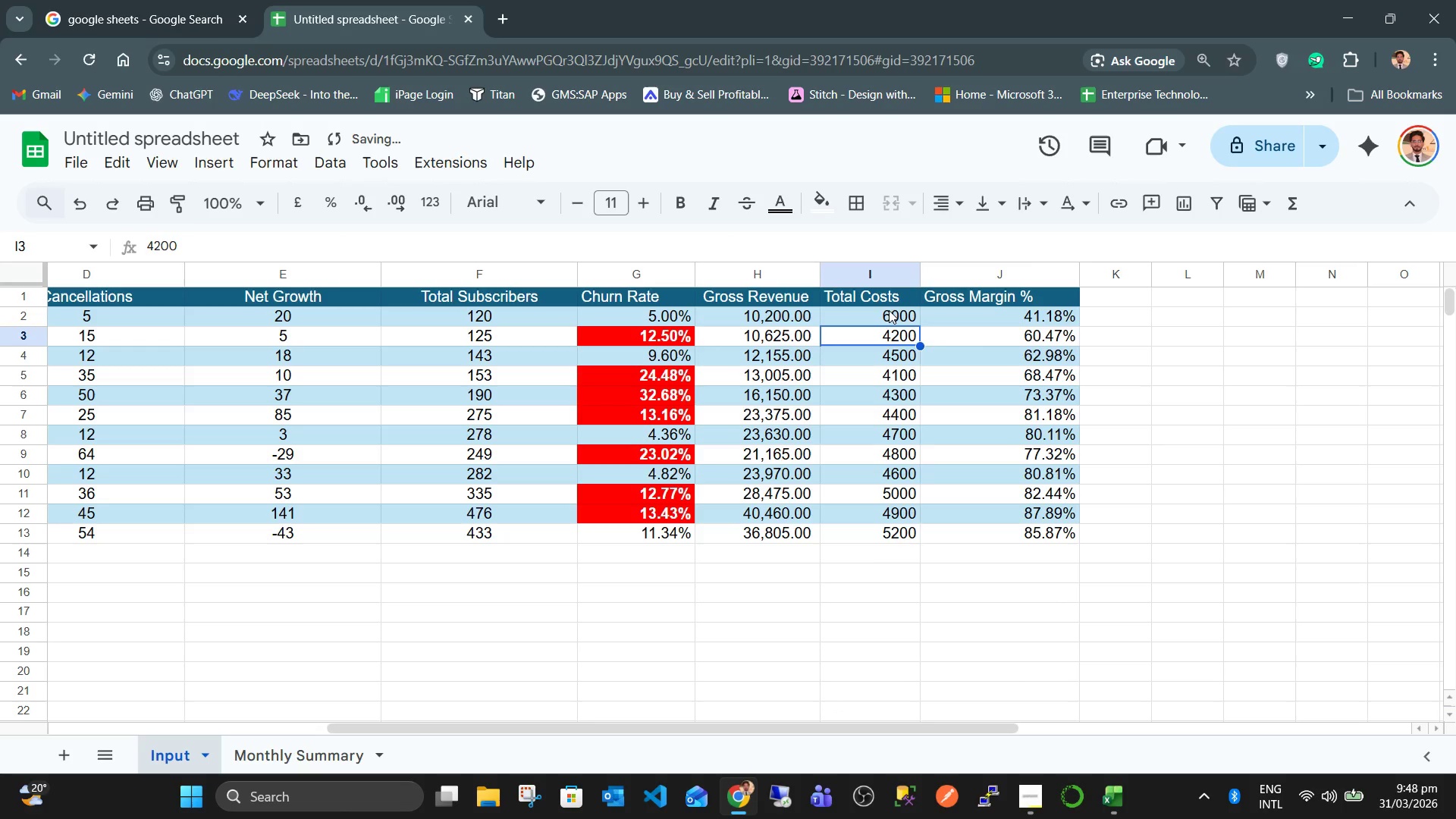 
key(ArrowUp)
 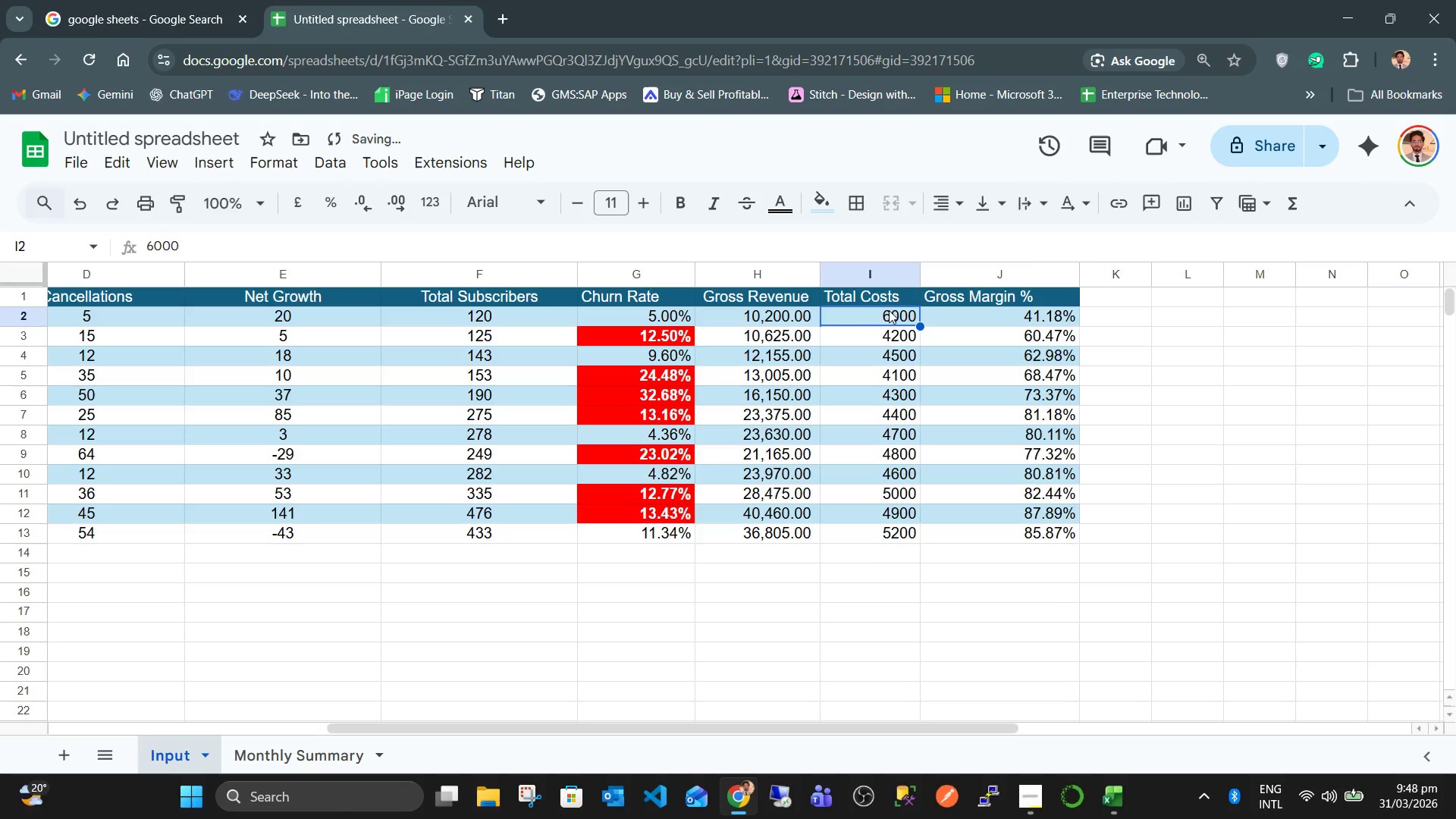 
key(Numpad1)
 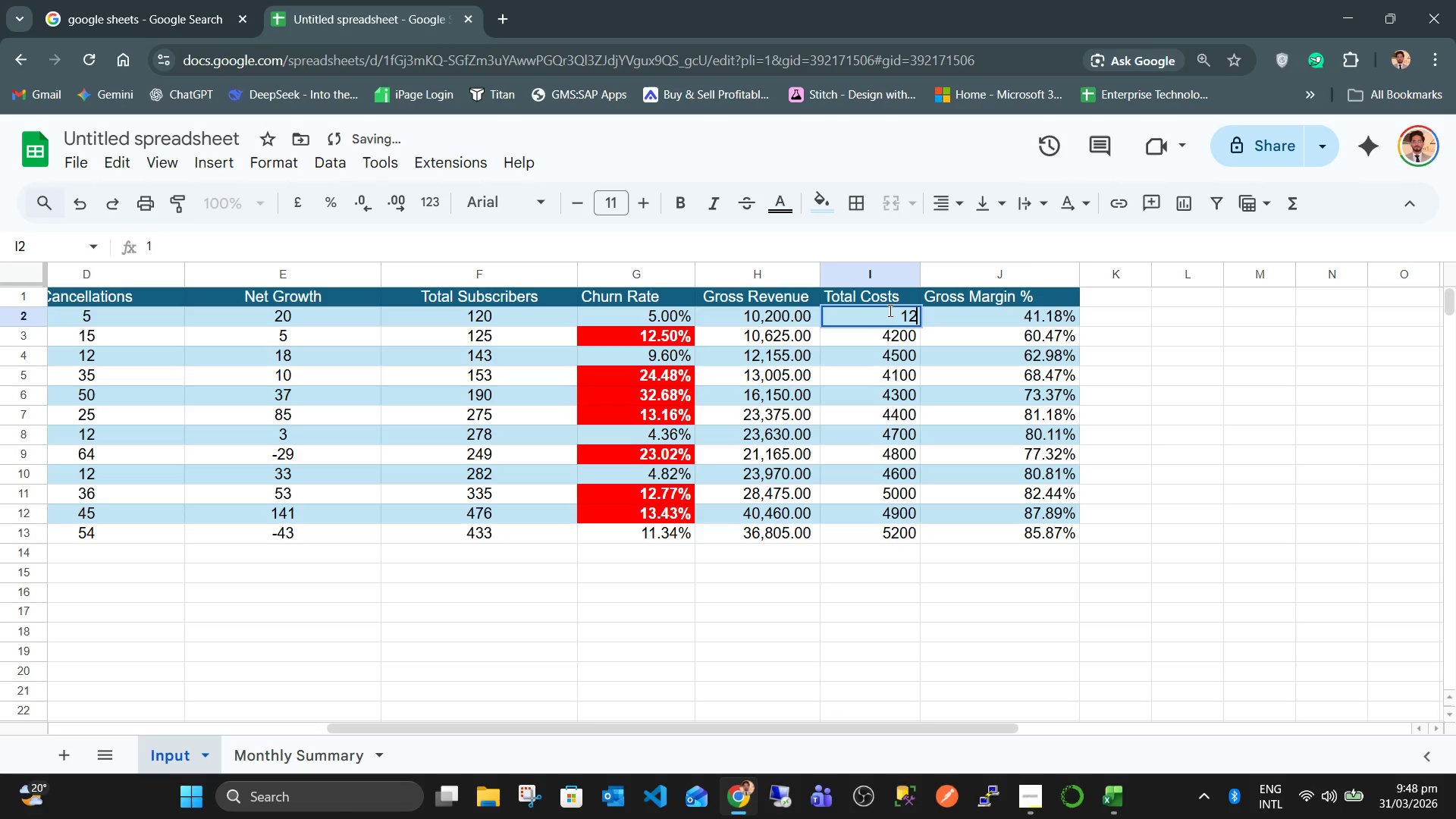 
key(Numpad2)
 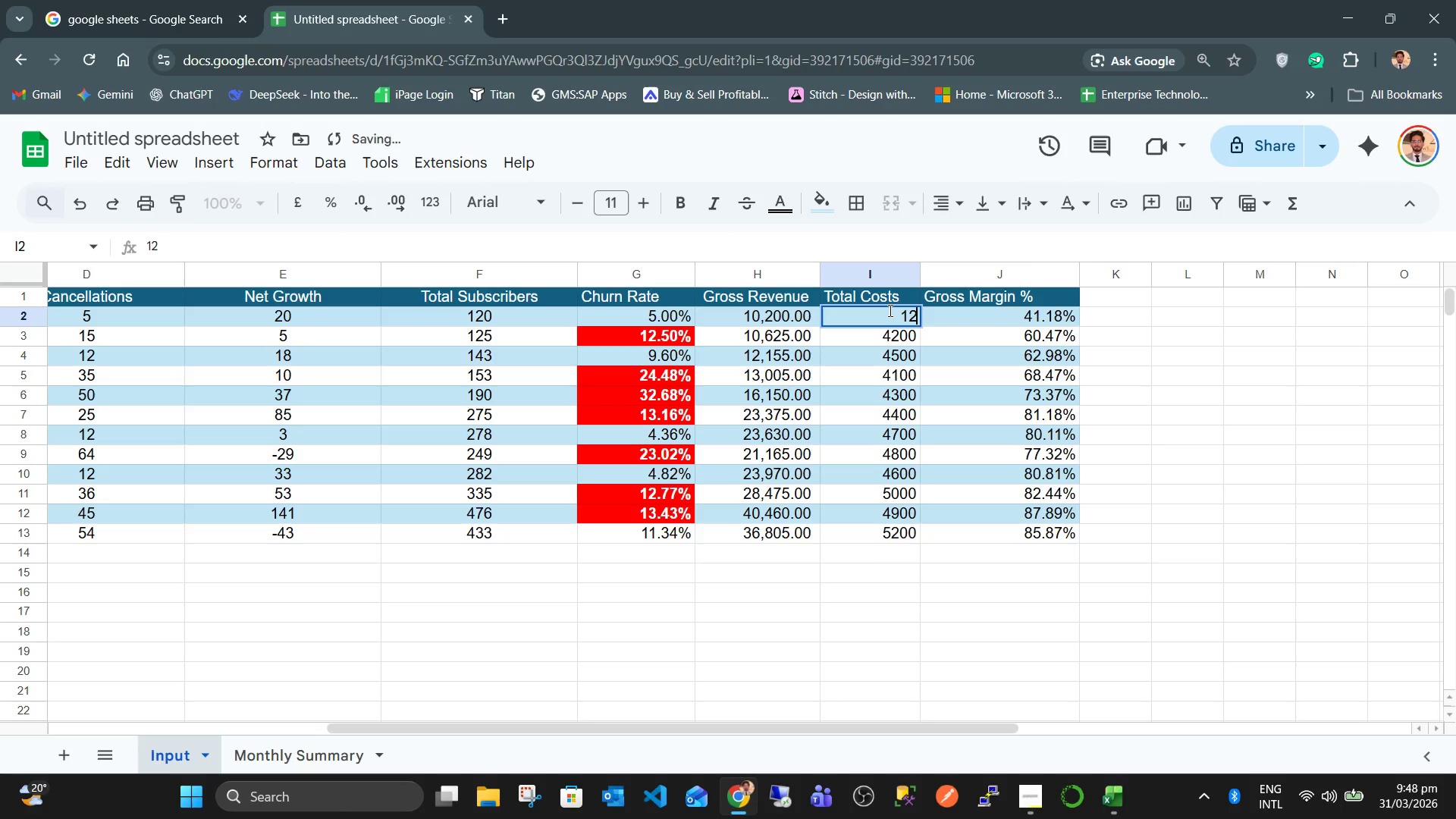 
key(Numpad0)
 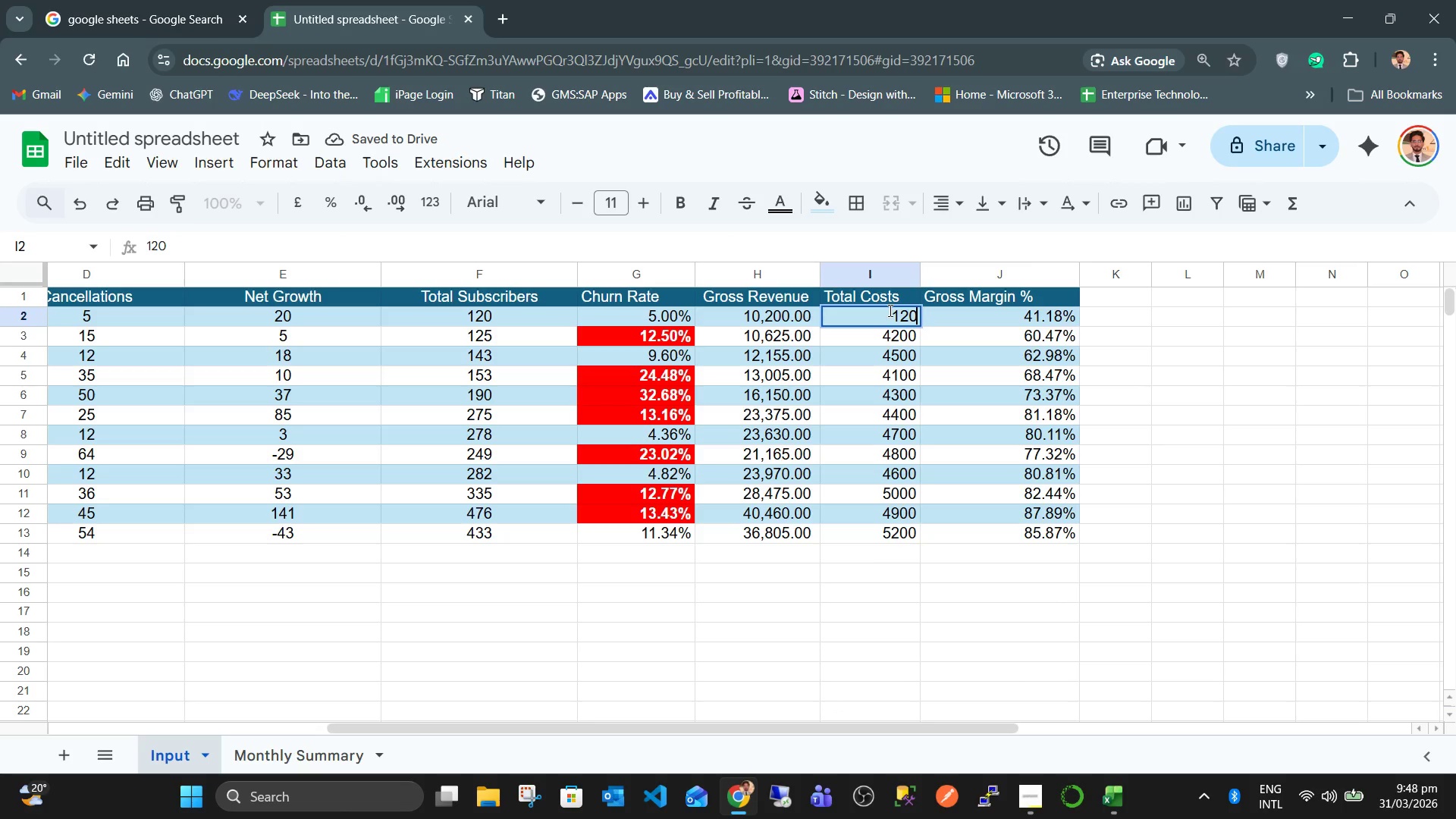 
key(Numpad0)
 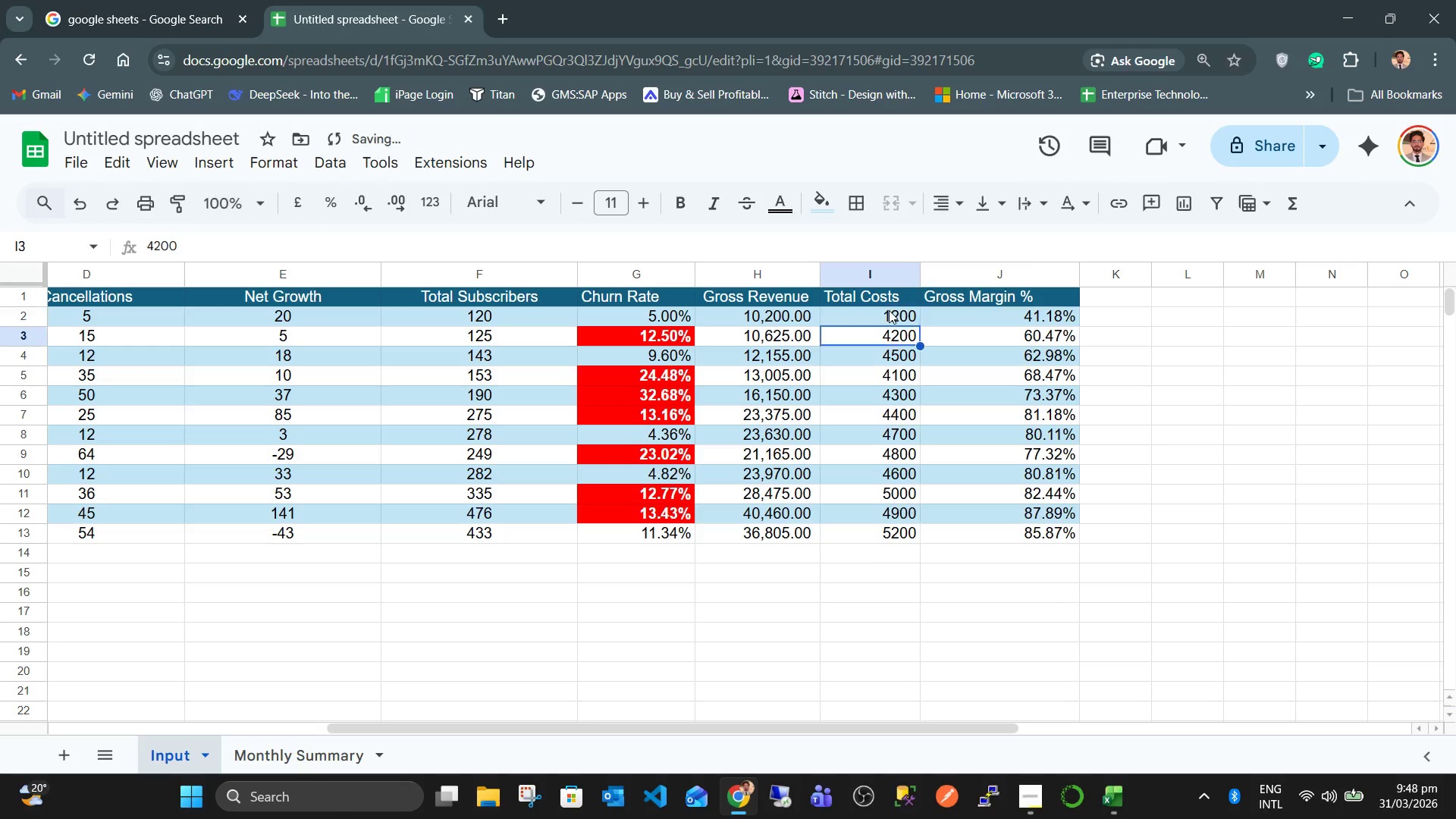 
key(ArrowDown)
 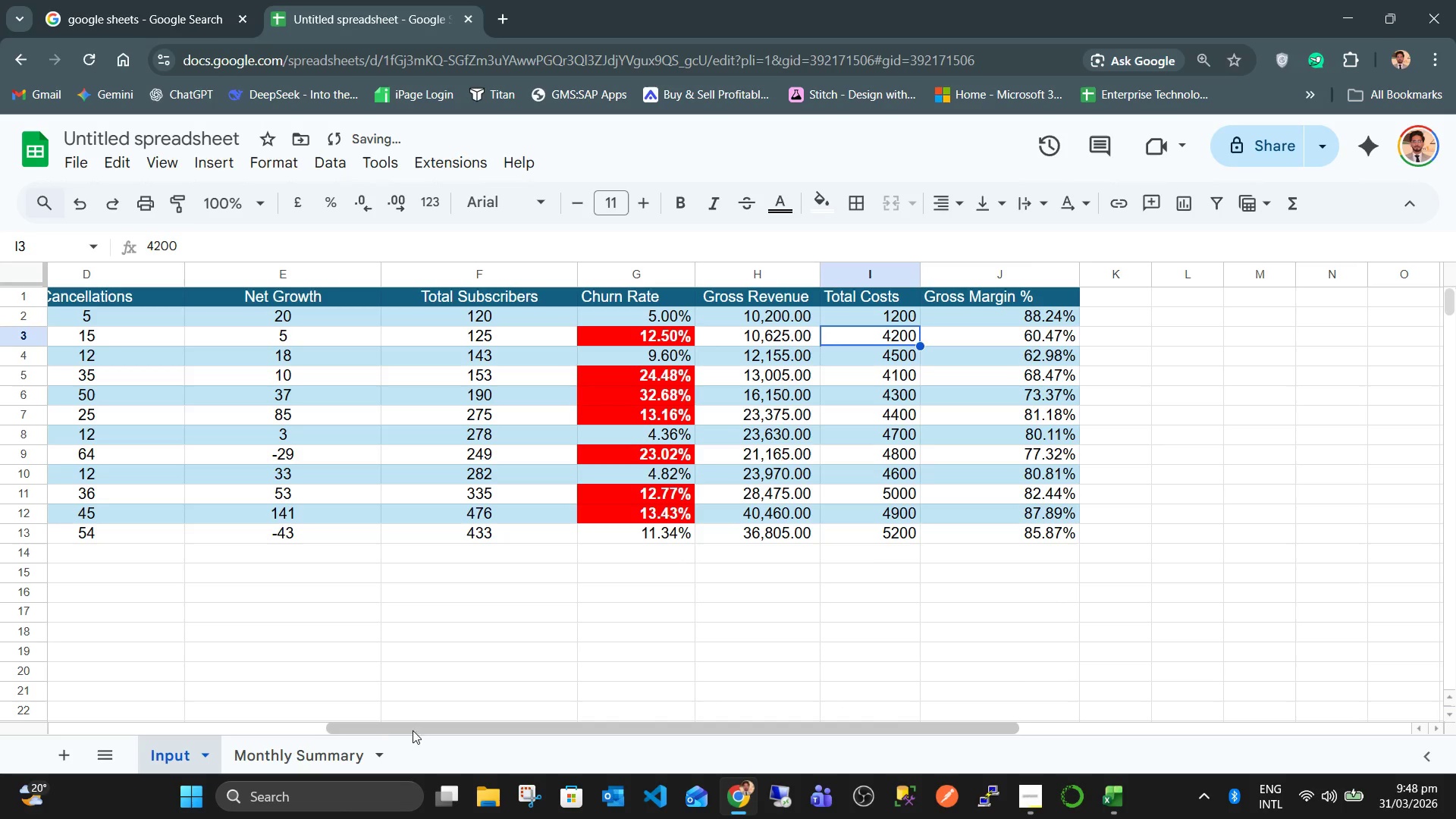 
left_click([274, 755])
 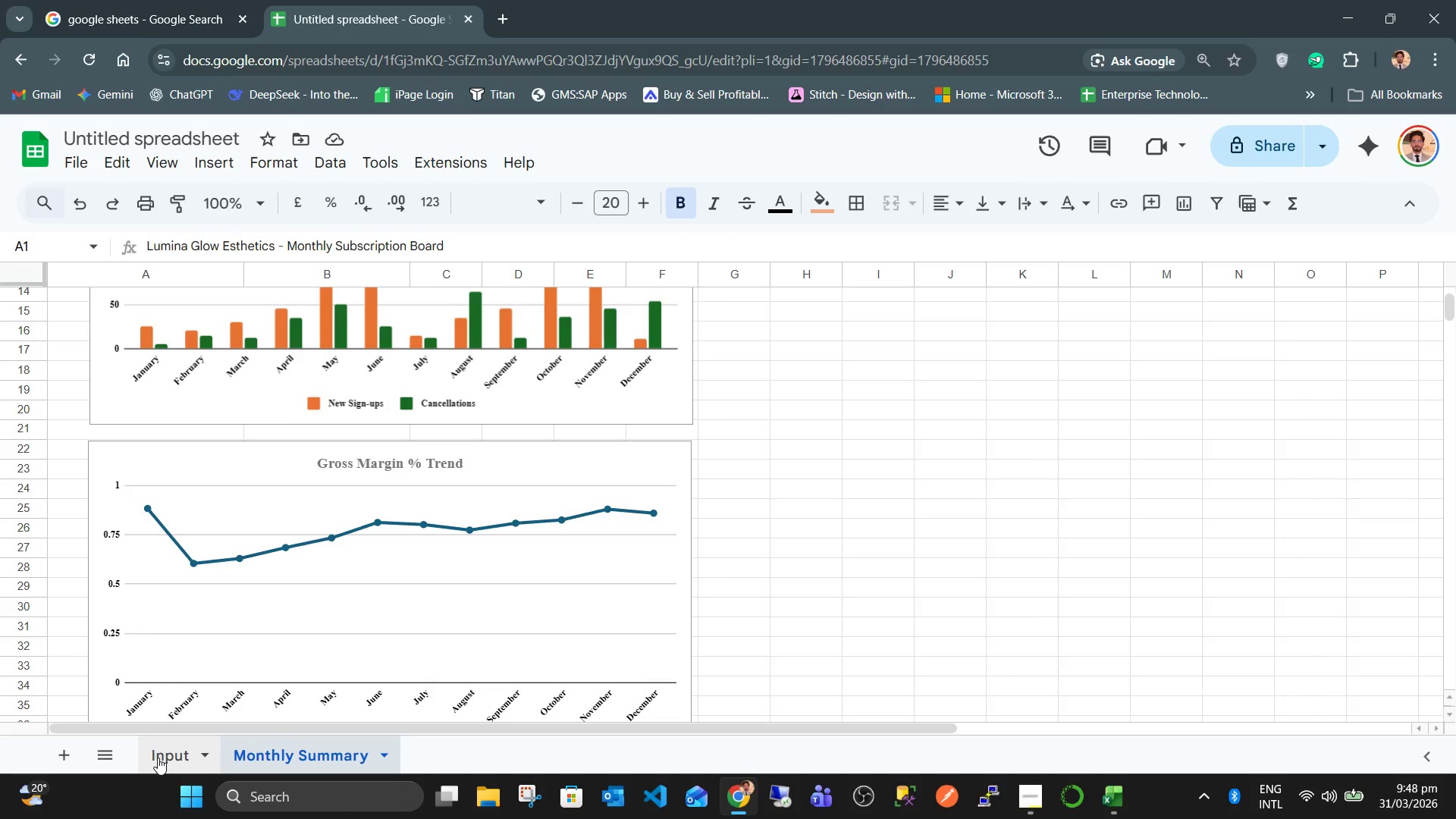 
wait(6.0)
 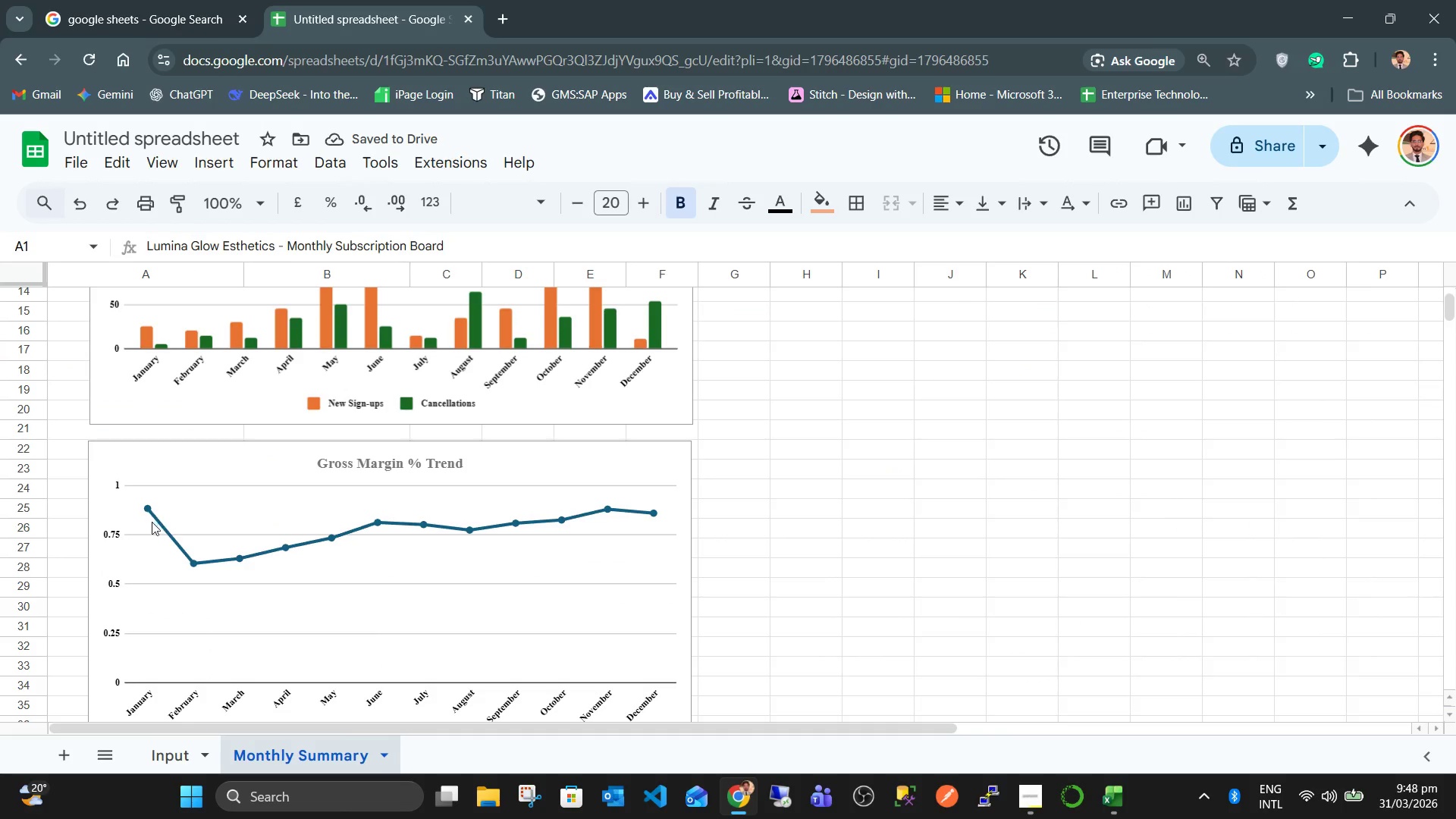 
scroll: coordinate [842, 644], scroll_direction: down, amount: 1.0
 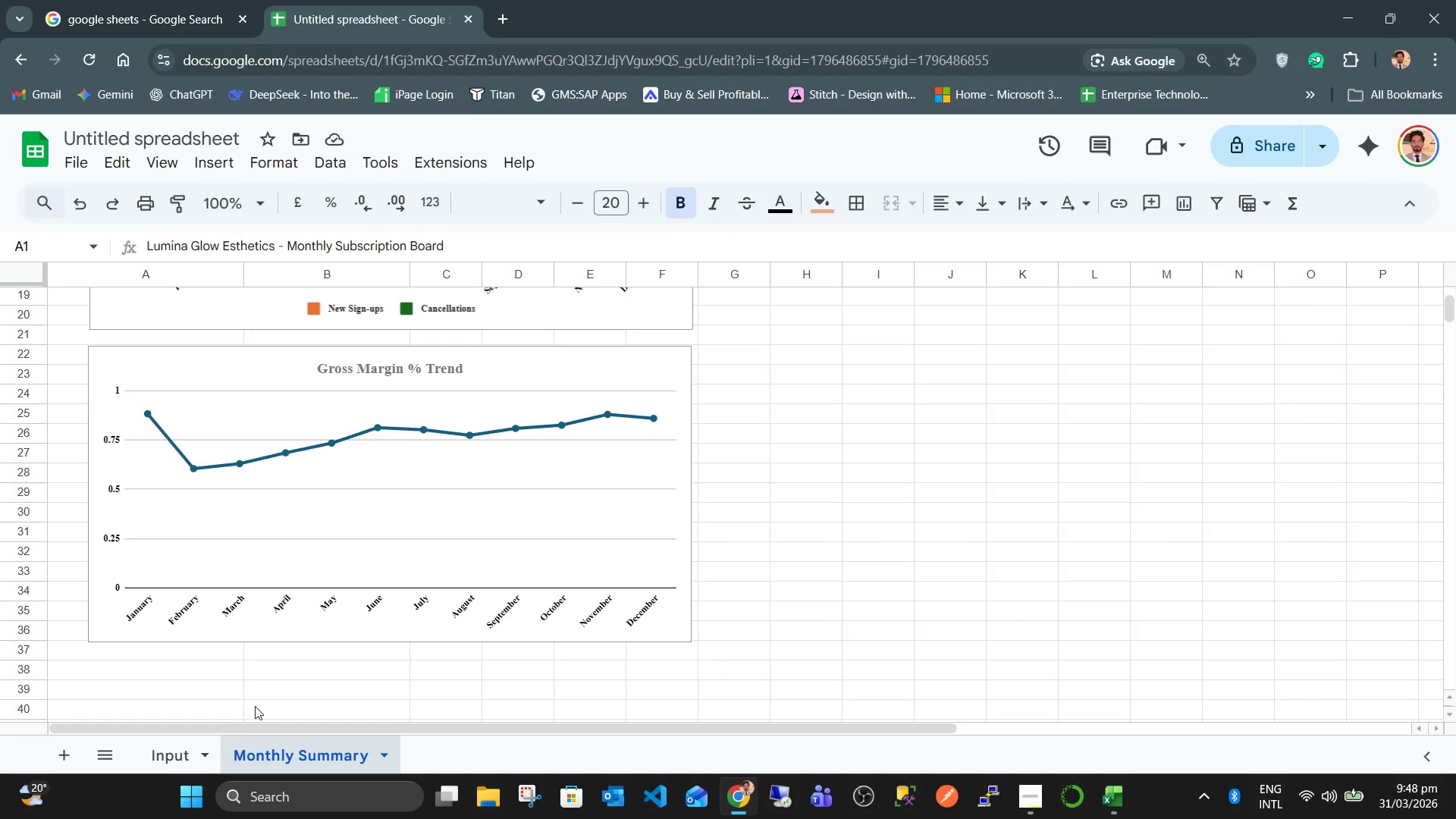 
left_click([180, 748])
 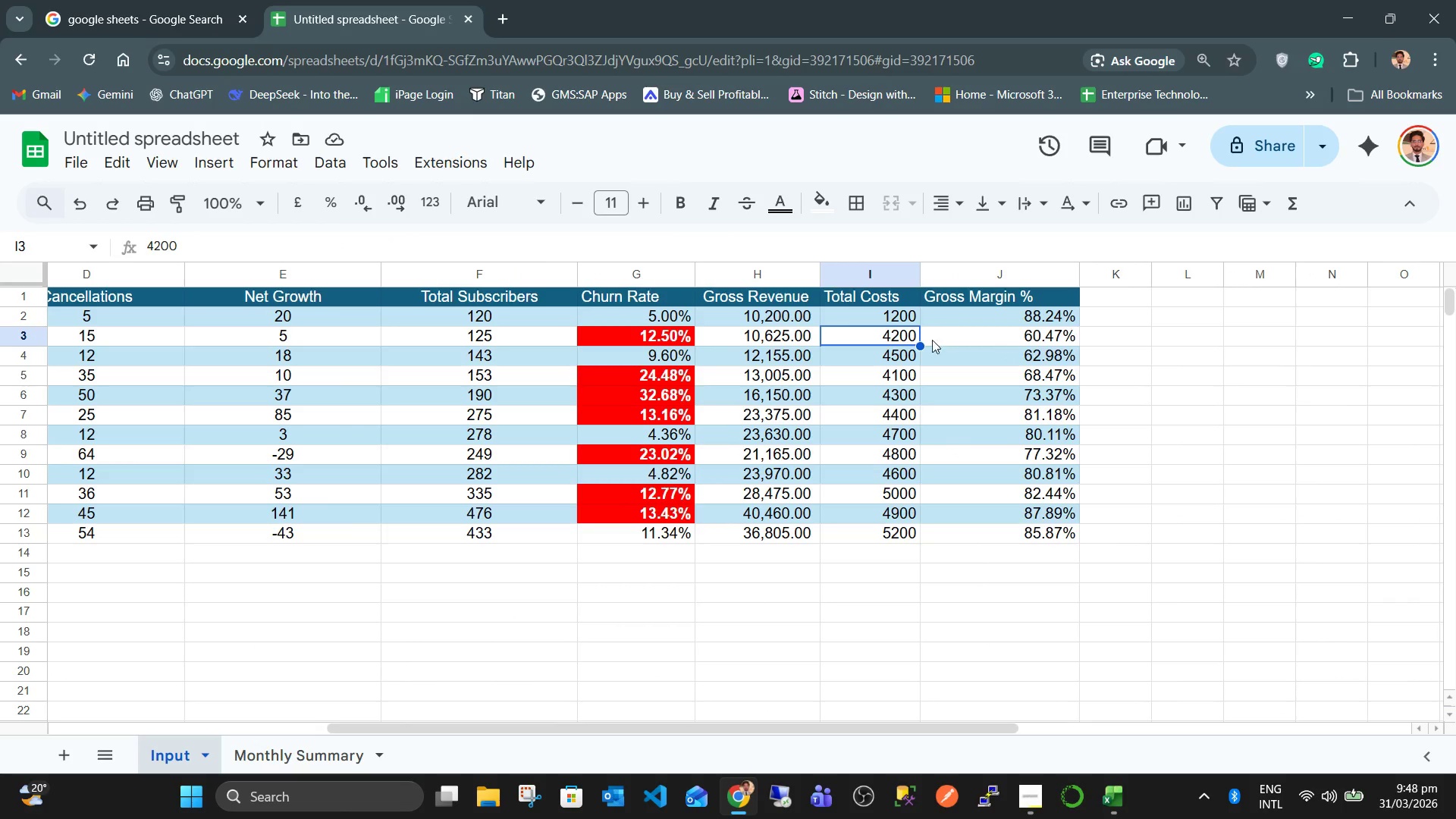 
left_click([949, 557])
 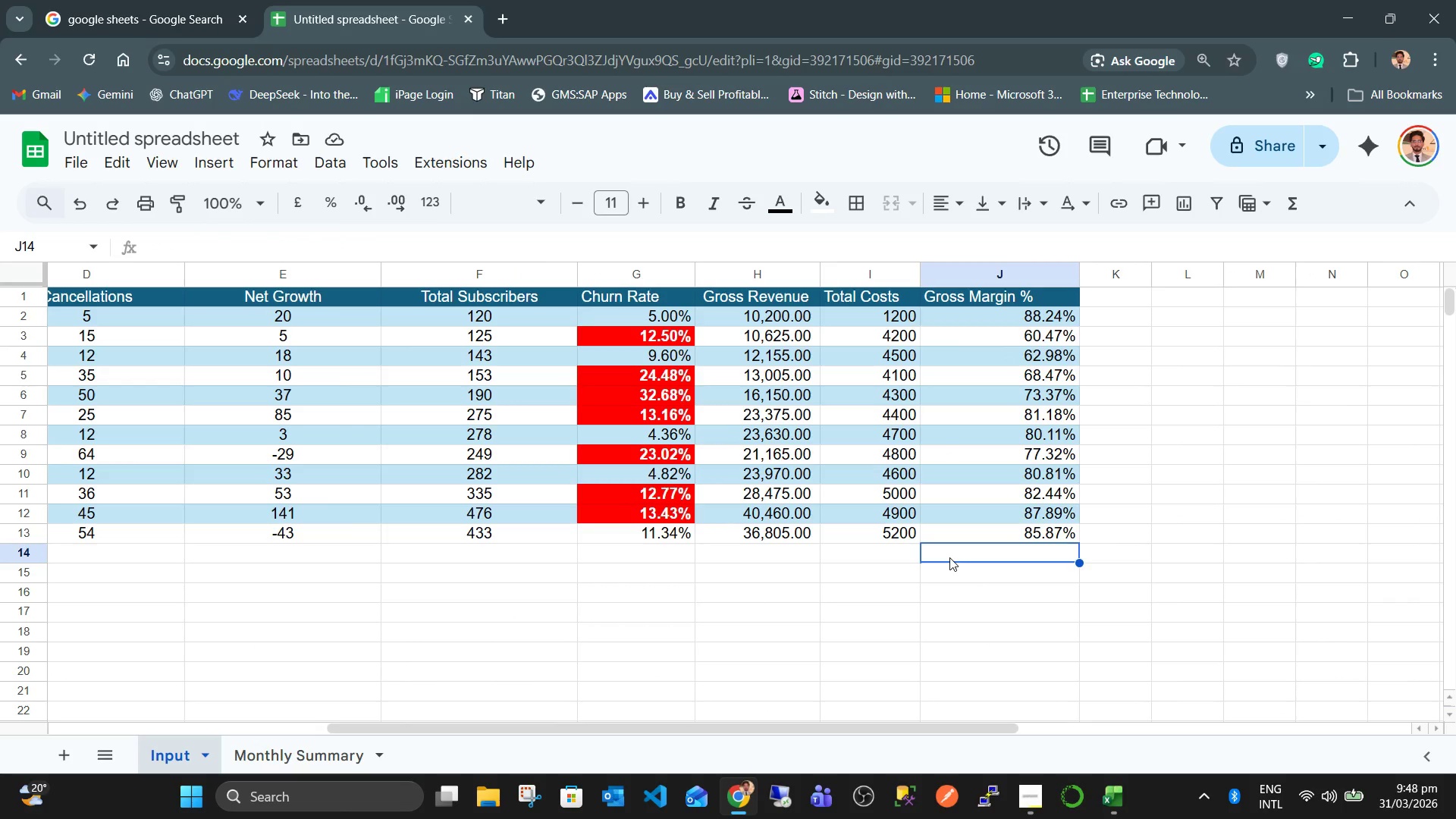 
key(Control+Z)
 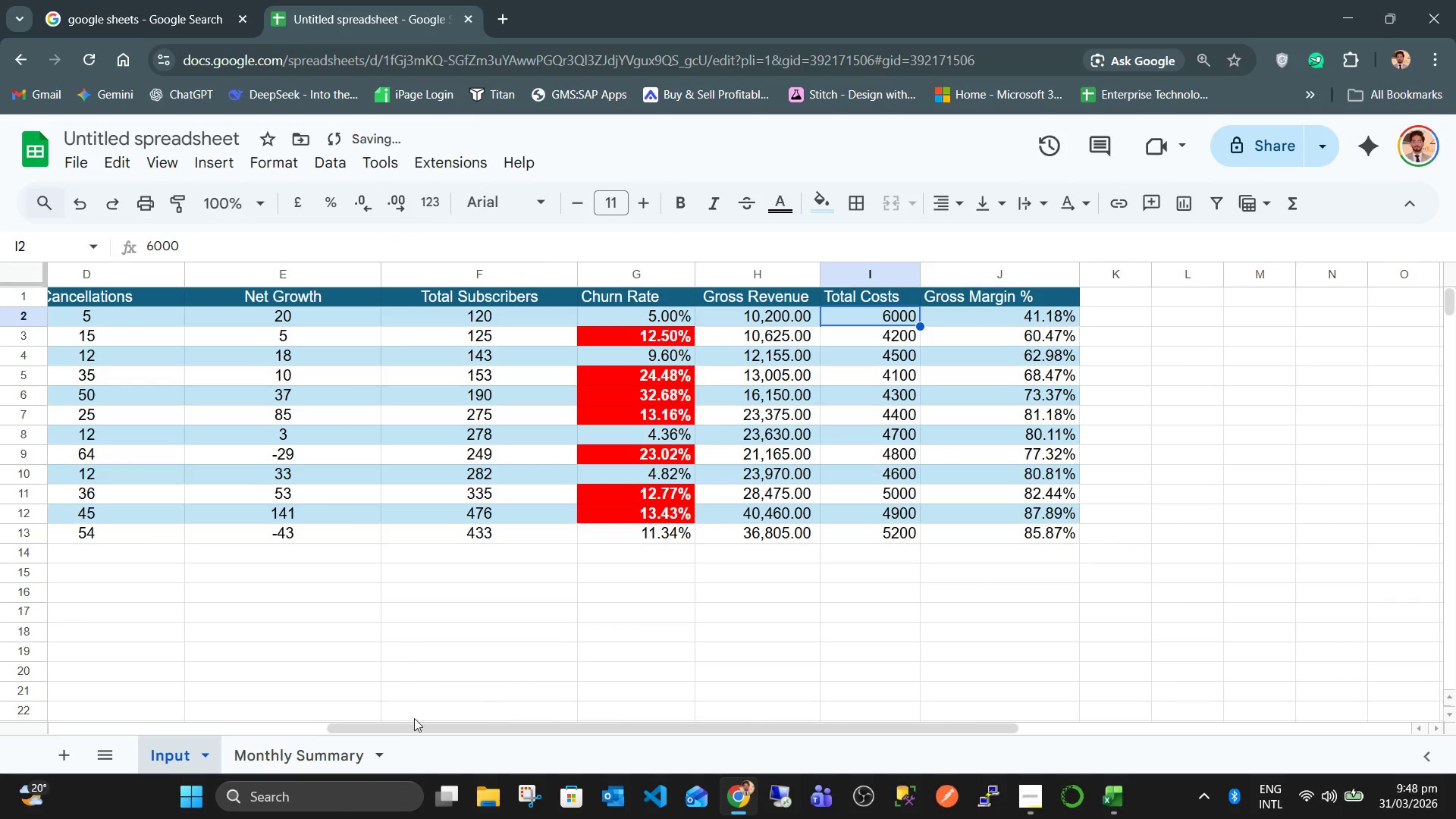 
key(Control+ControlLeft)
 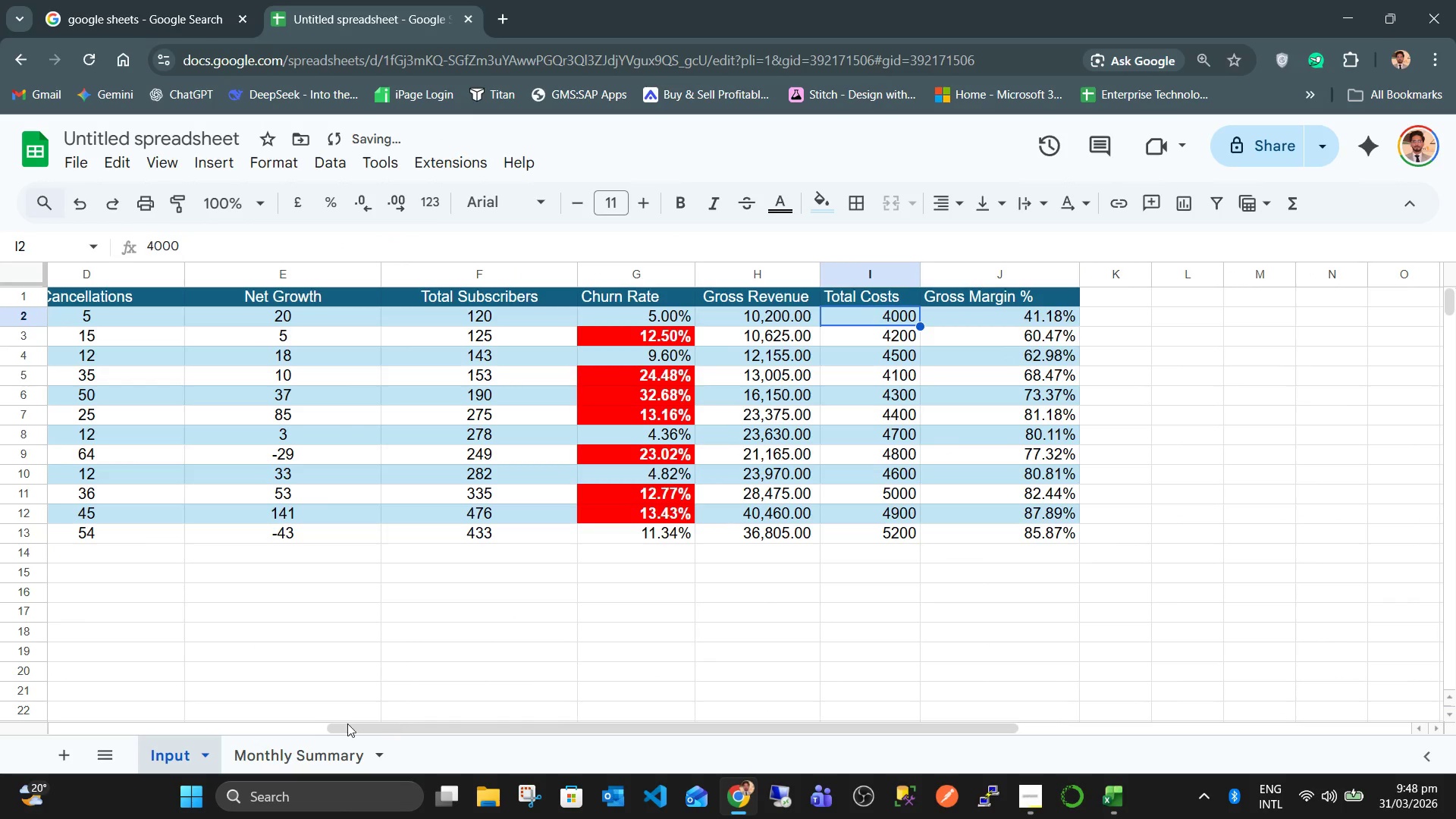 
key(Control+Z)
 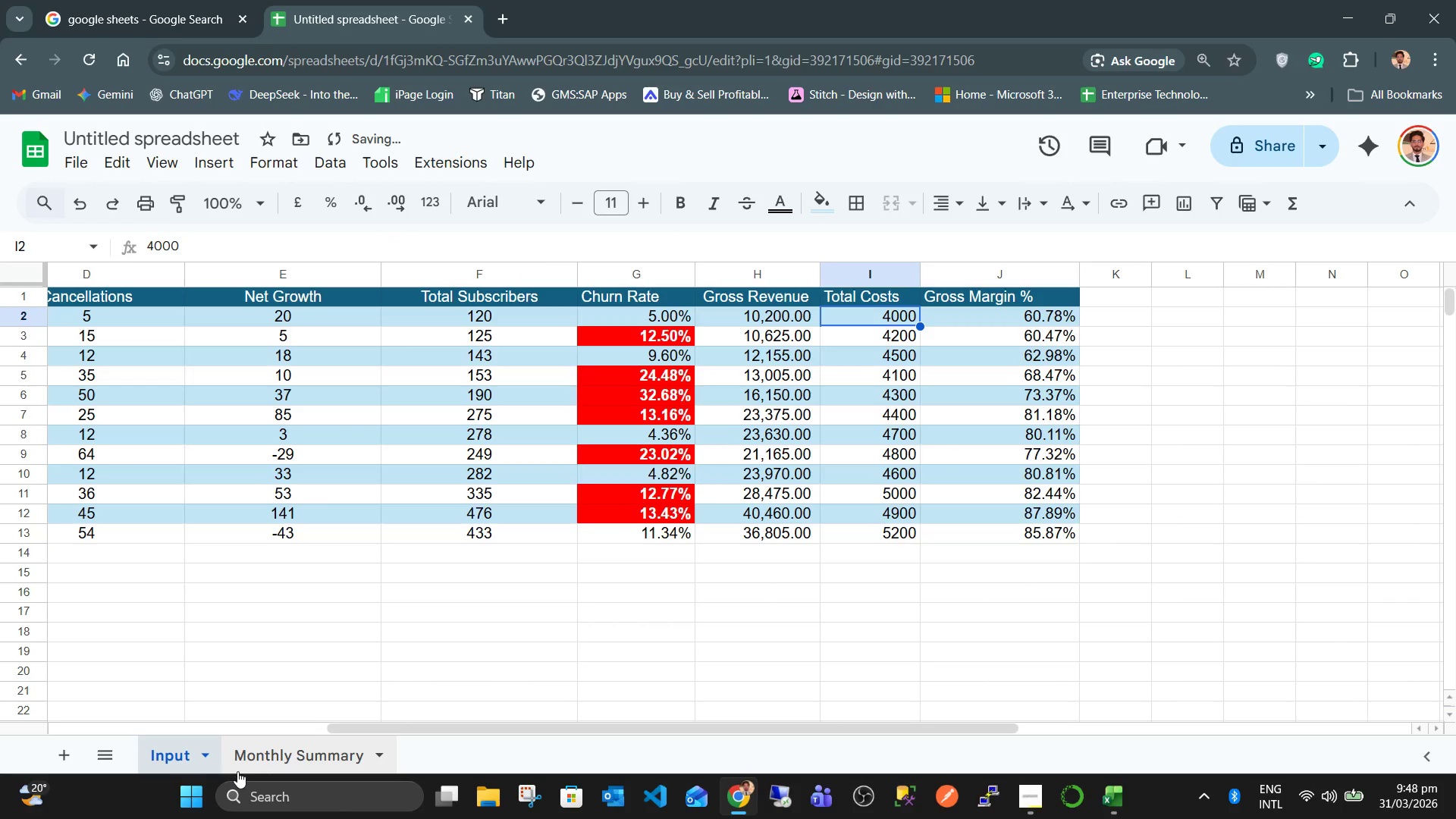 
left_click([281, 759])
 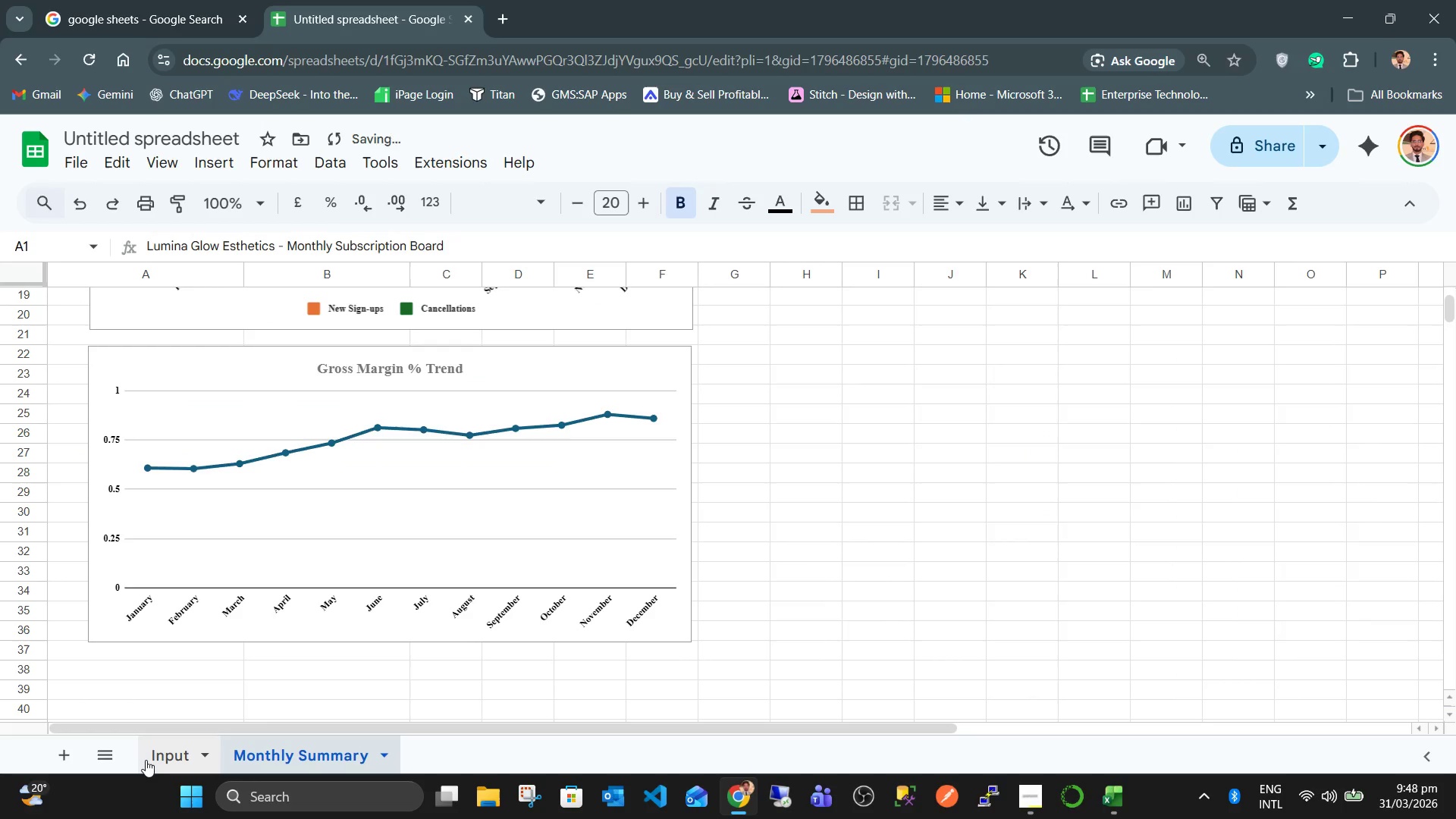 
left_click([163, 760])
 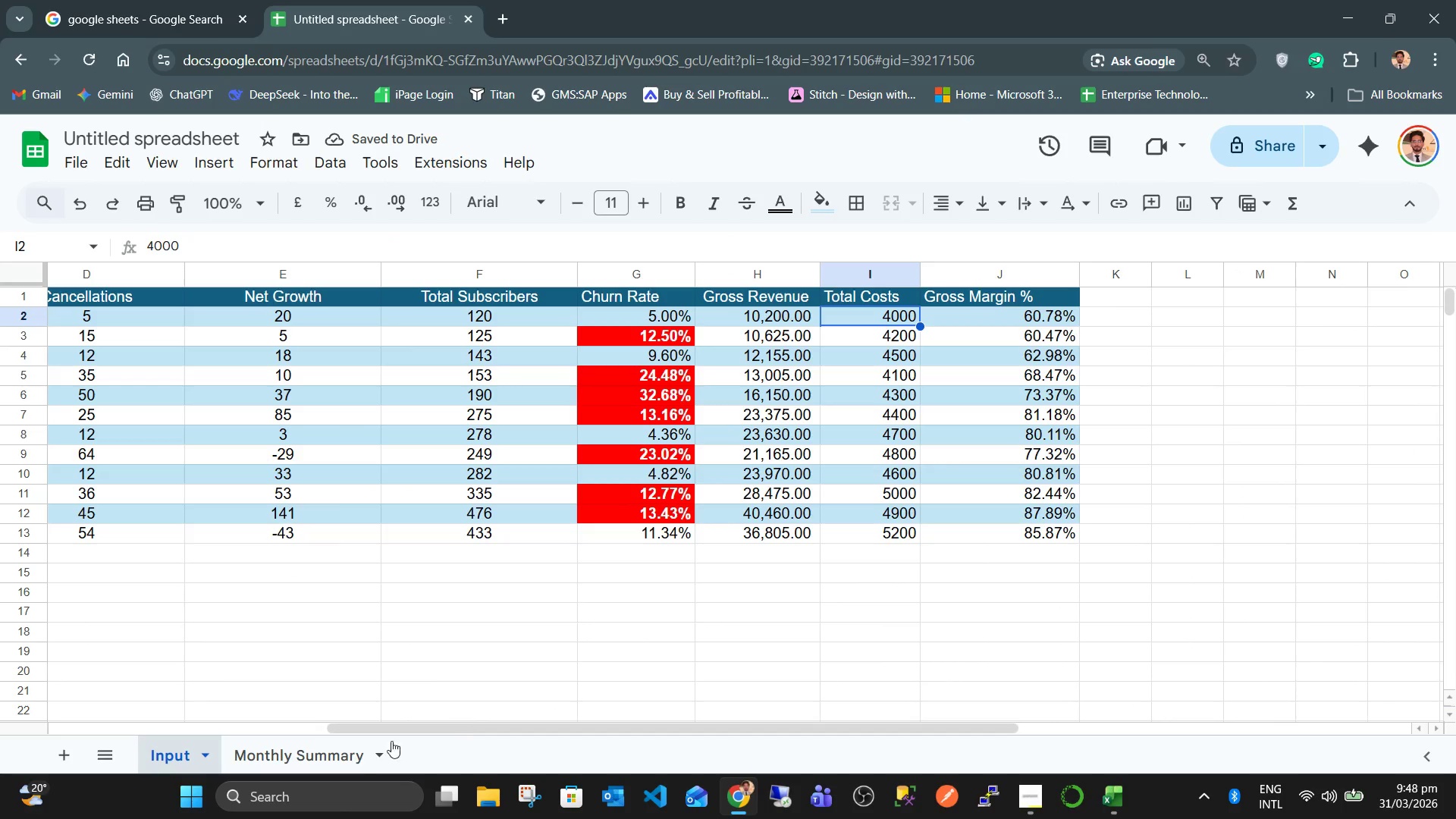 
left_click([303, 750])
 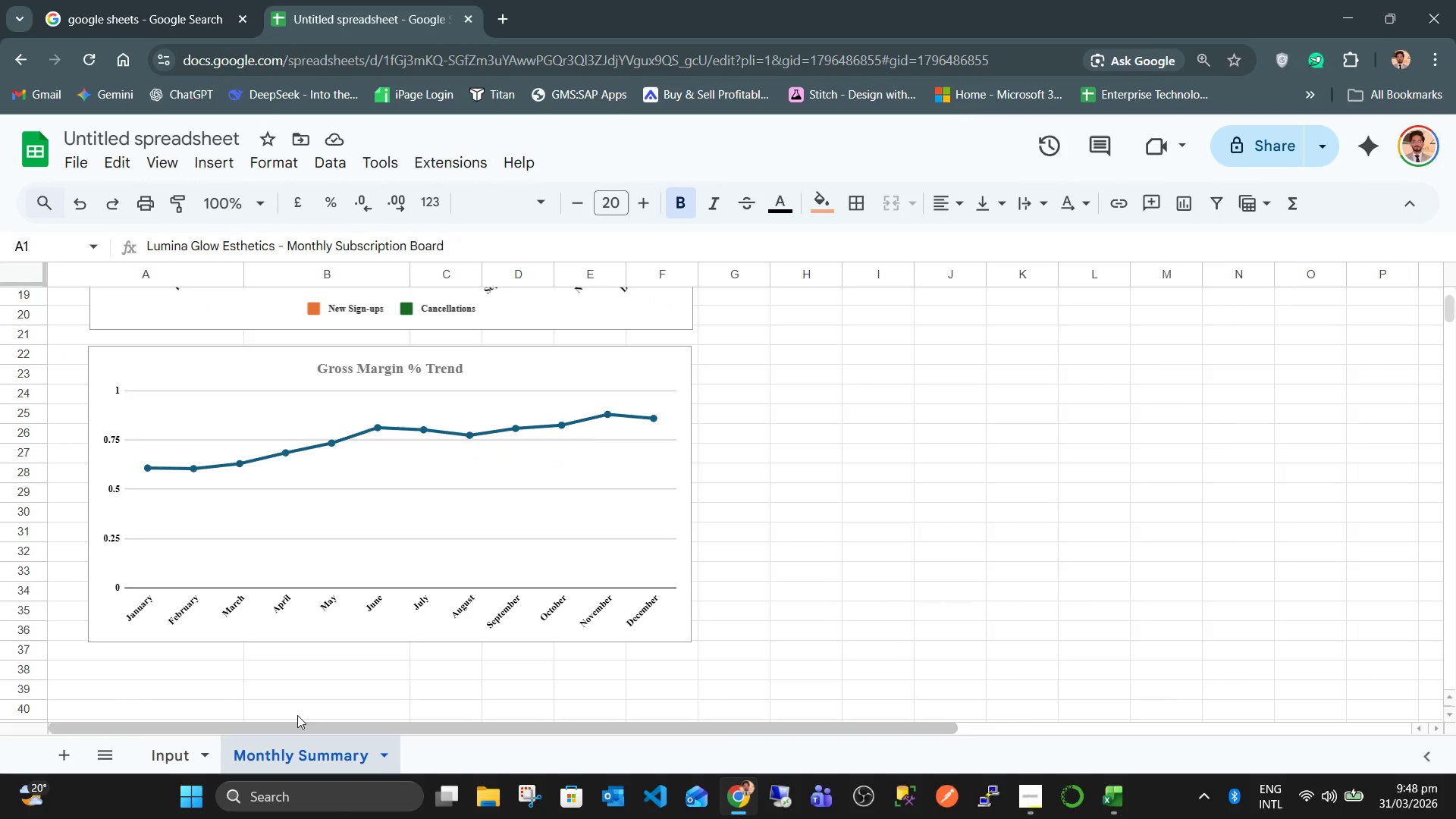 
left_click([109, 466])
 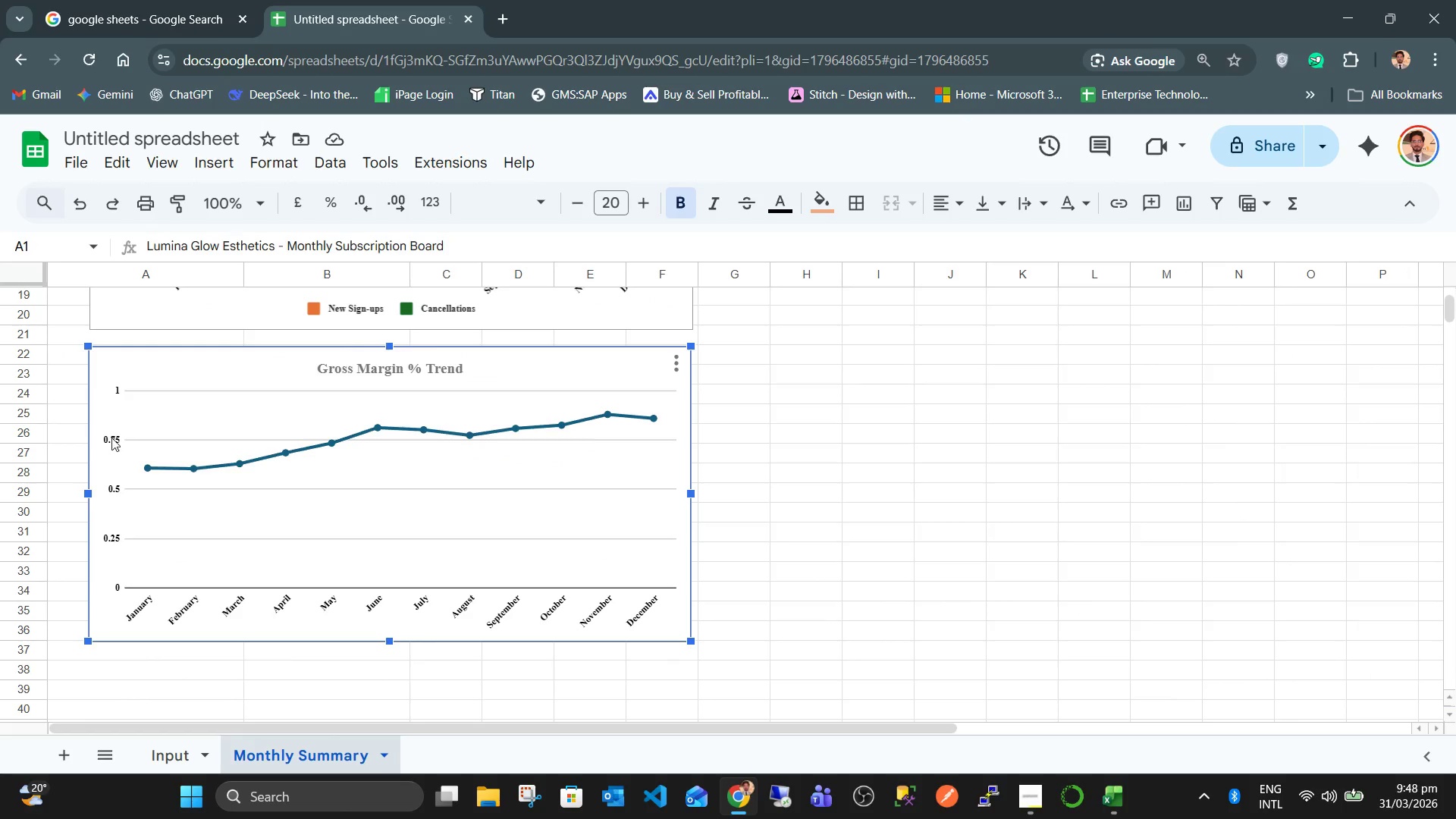 
left_click([111, 436])
 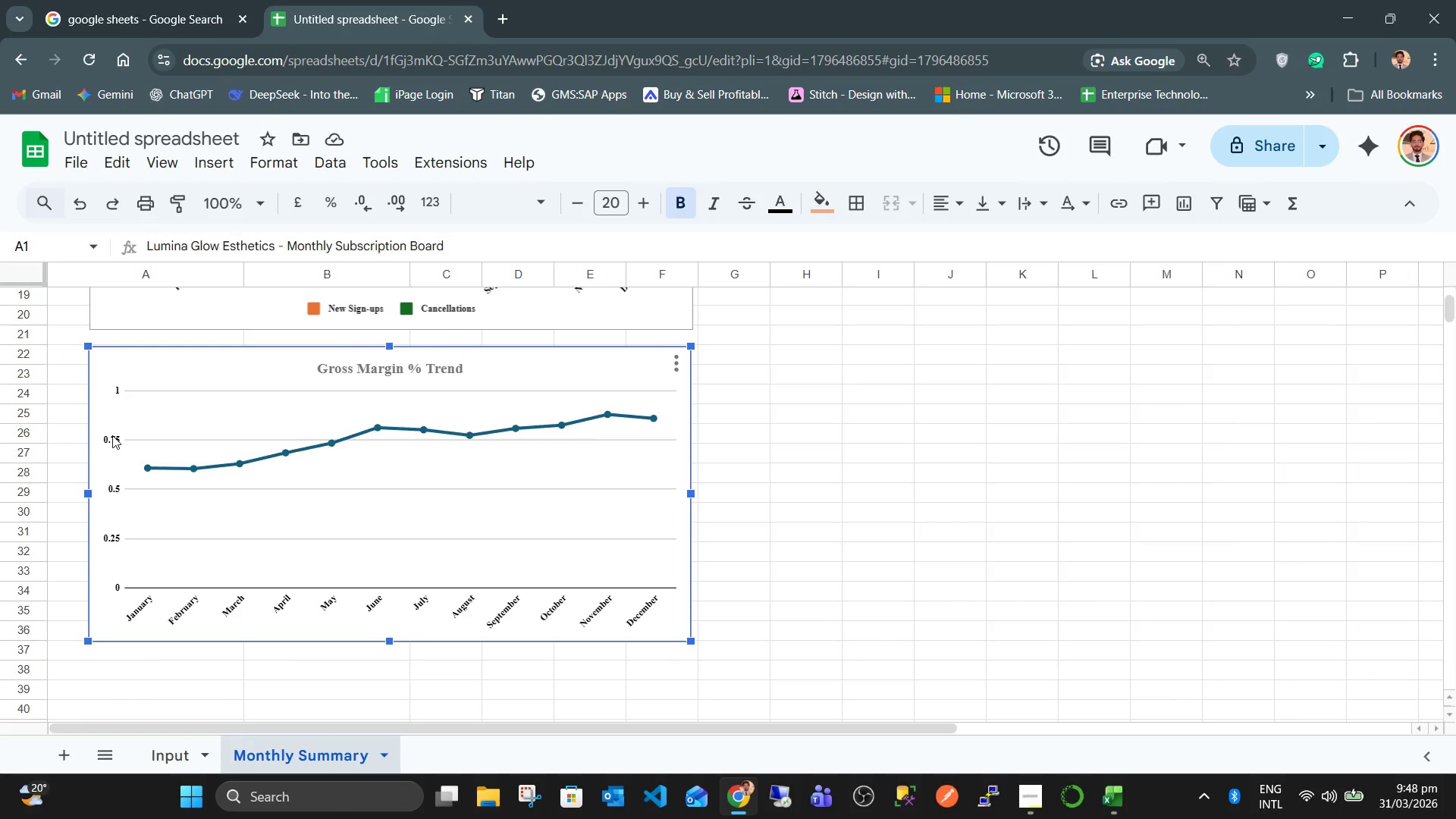 
double_click([112, 435])
 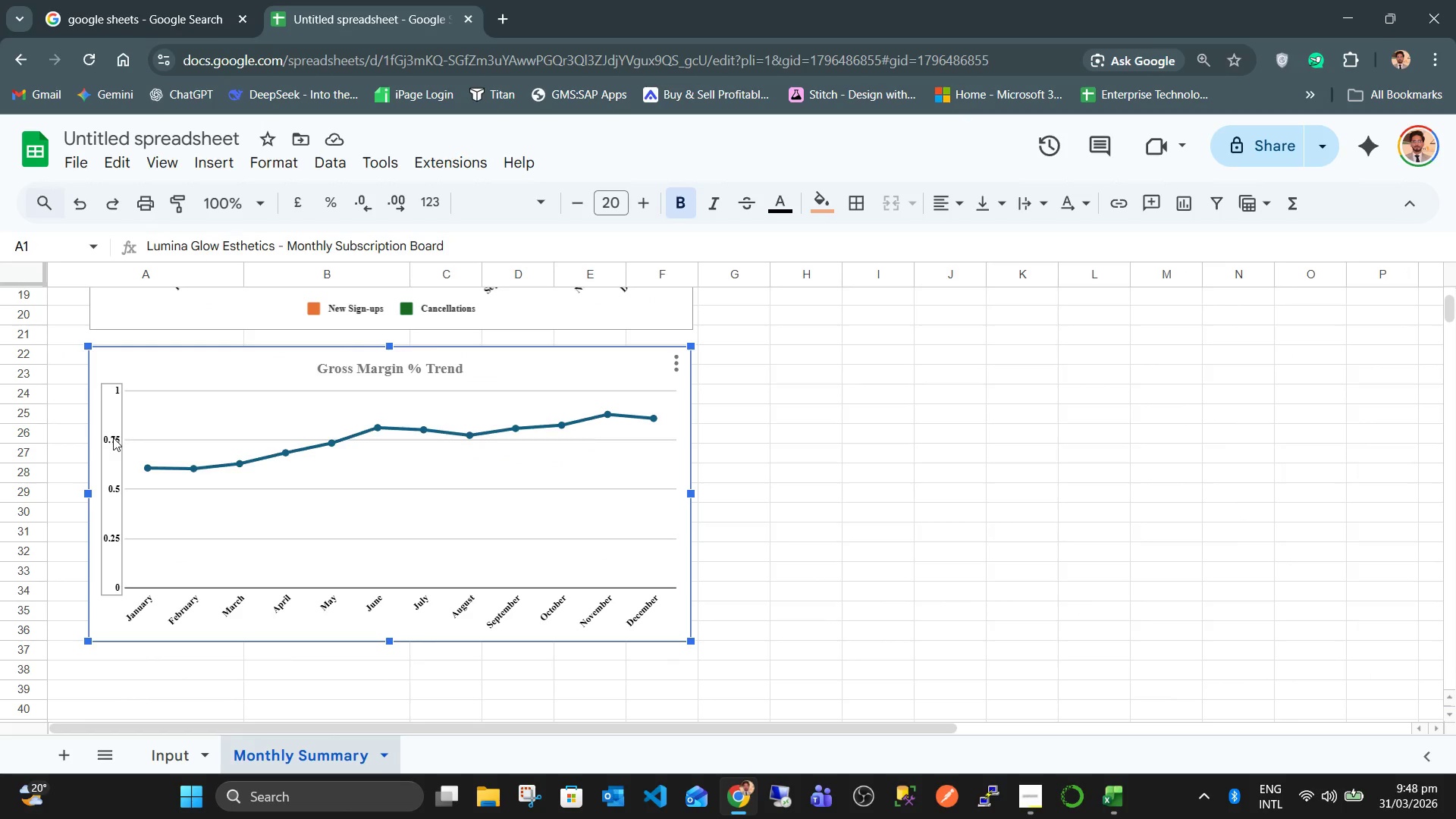 
right_click([113, 438])
 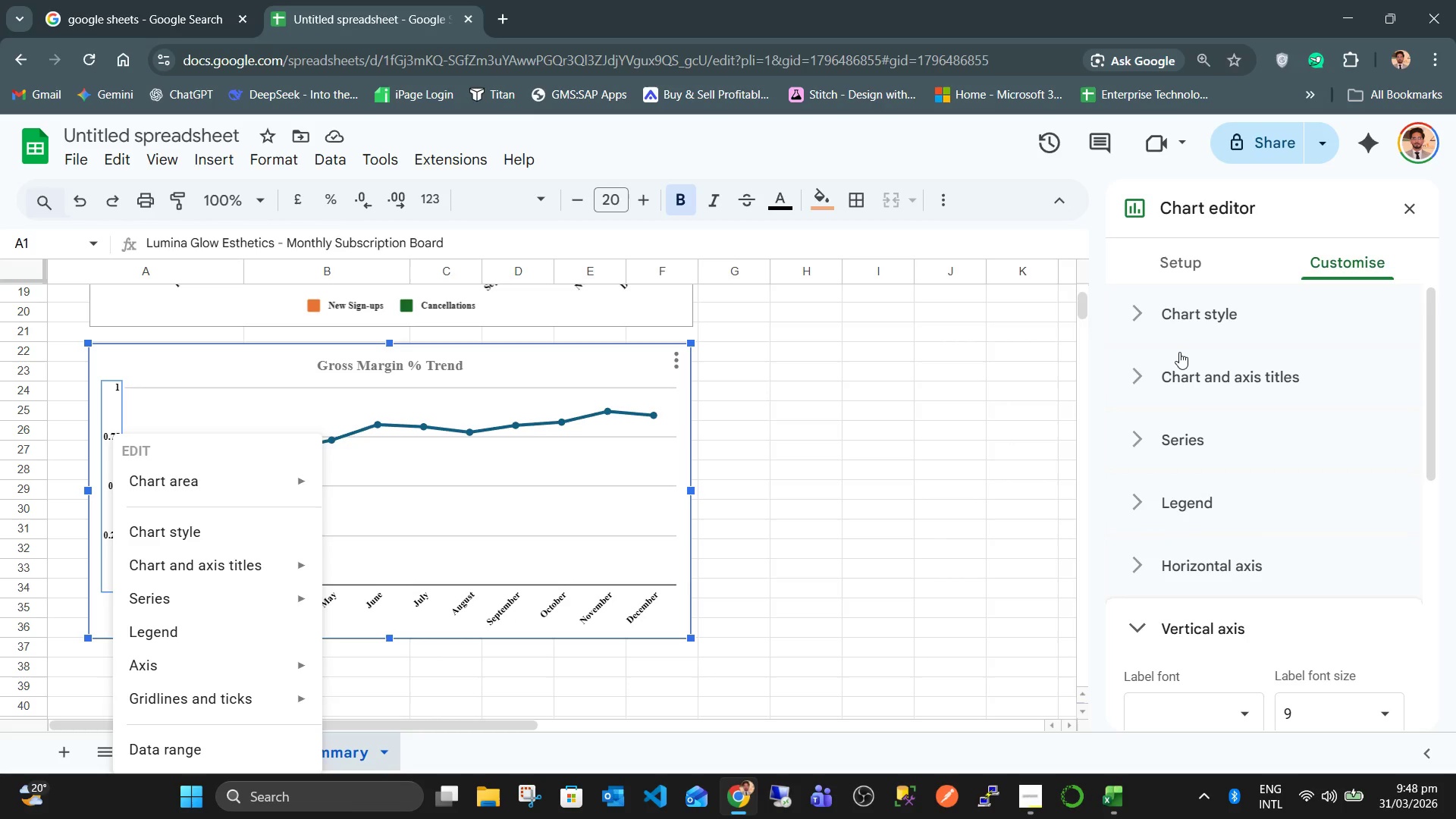 
left_click([1134, 383])
 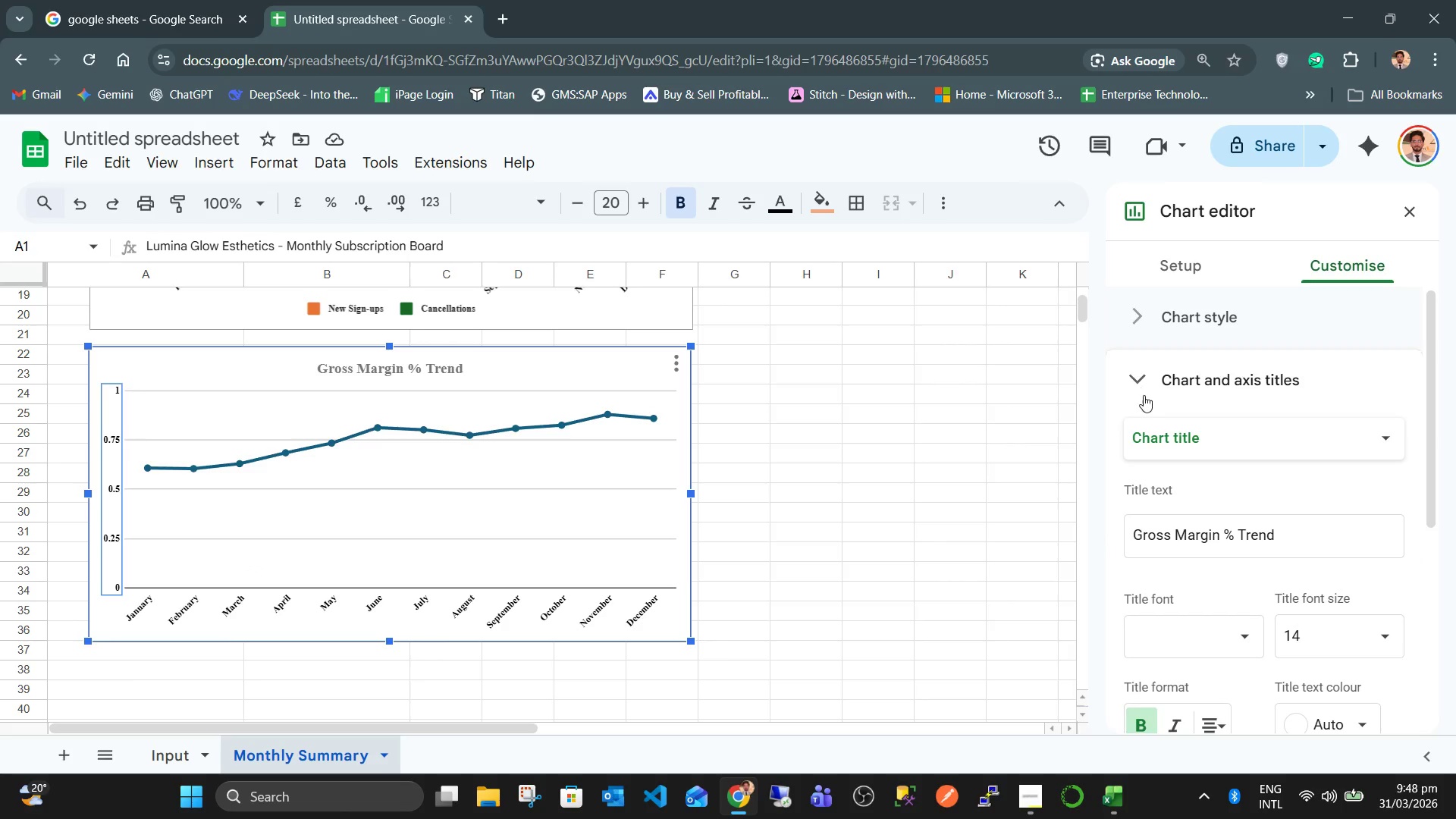 
scroll: coordinate [1340, 554], scroll_direction: down, amount: 3.0
 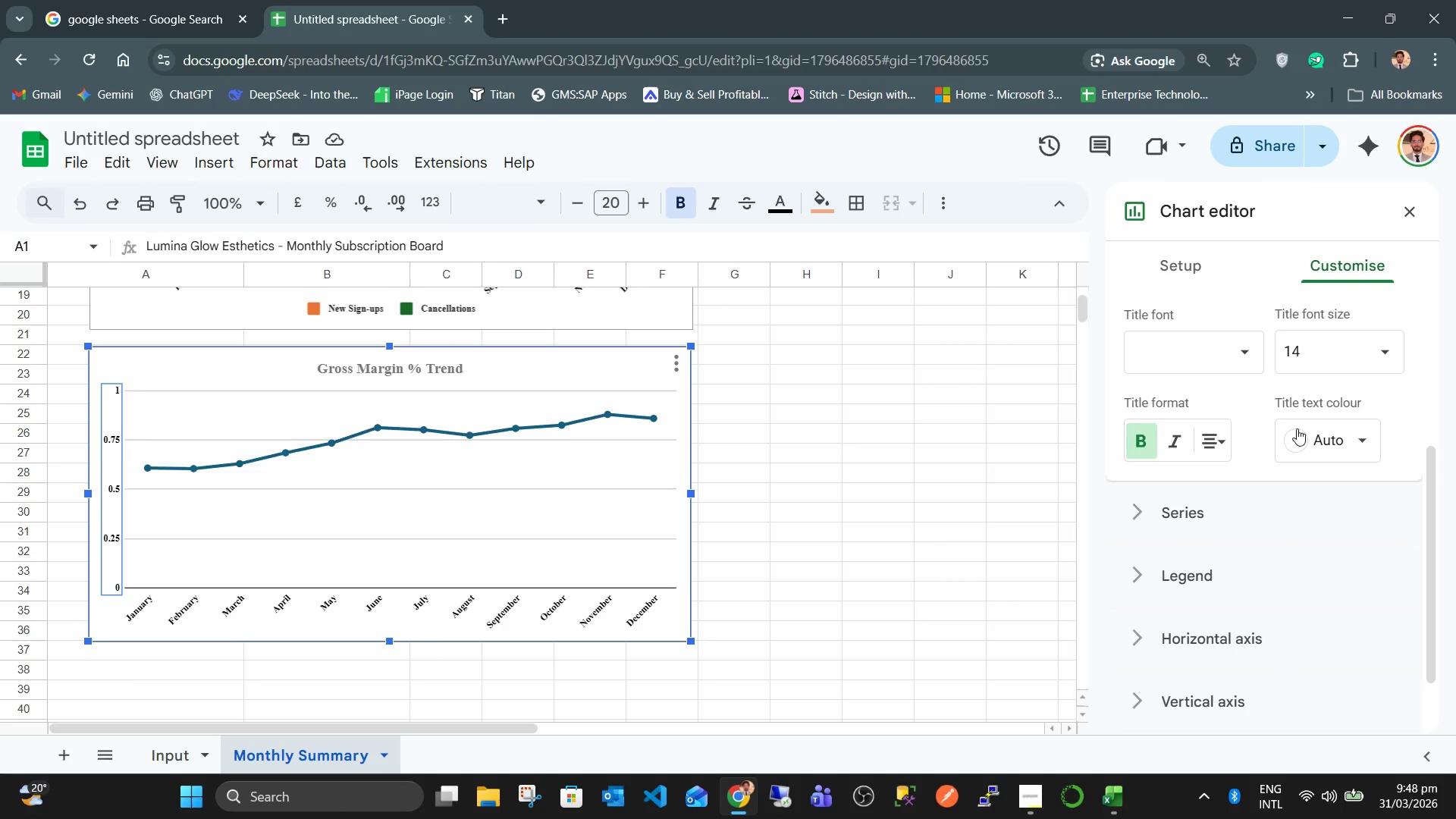 
left_click([375, 372])
 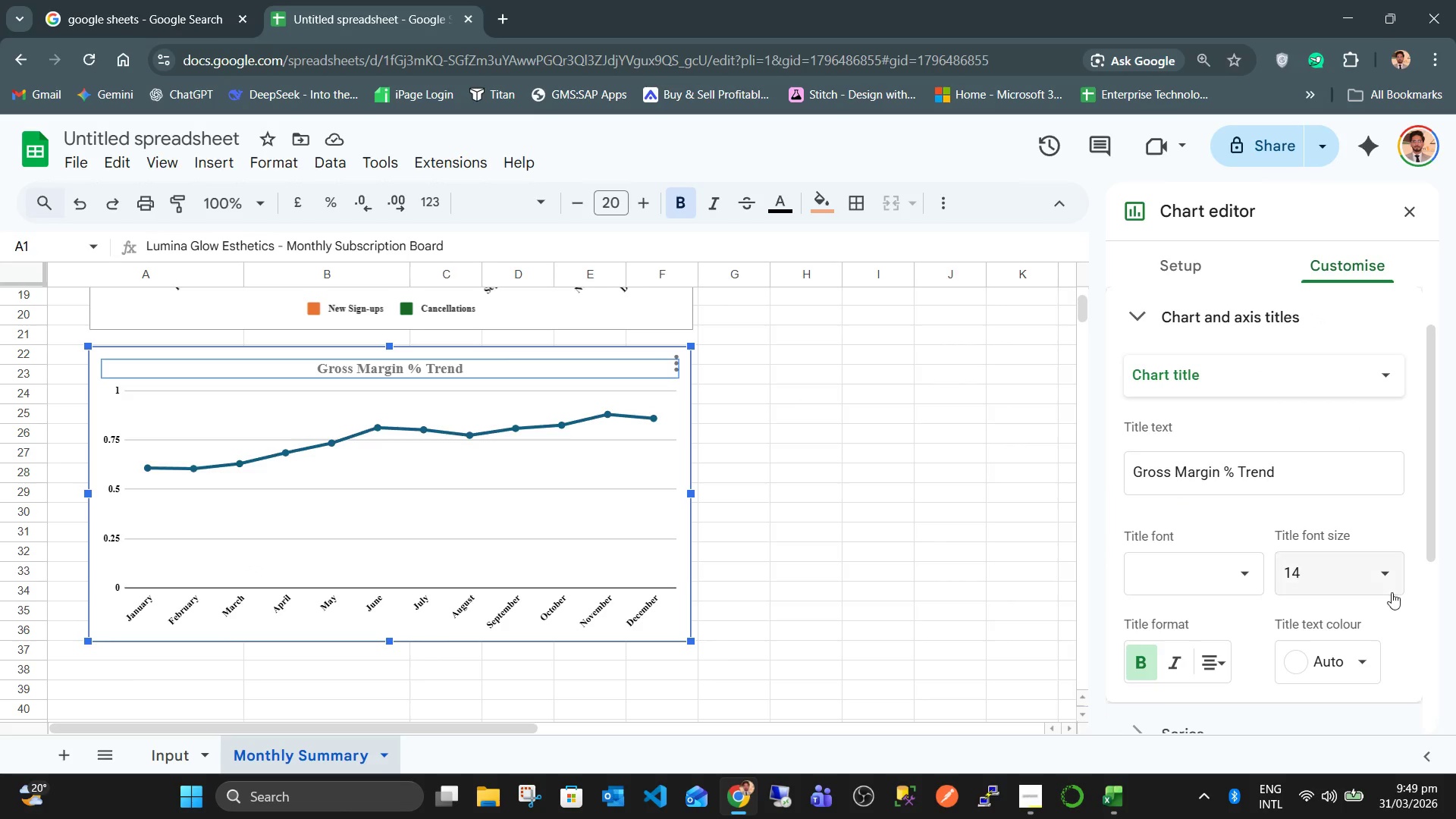 
left_click([1348, 666])
 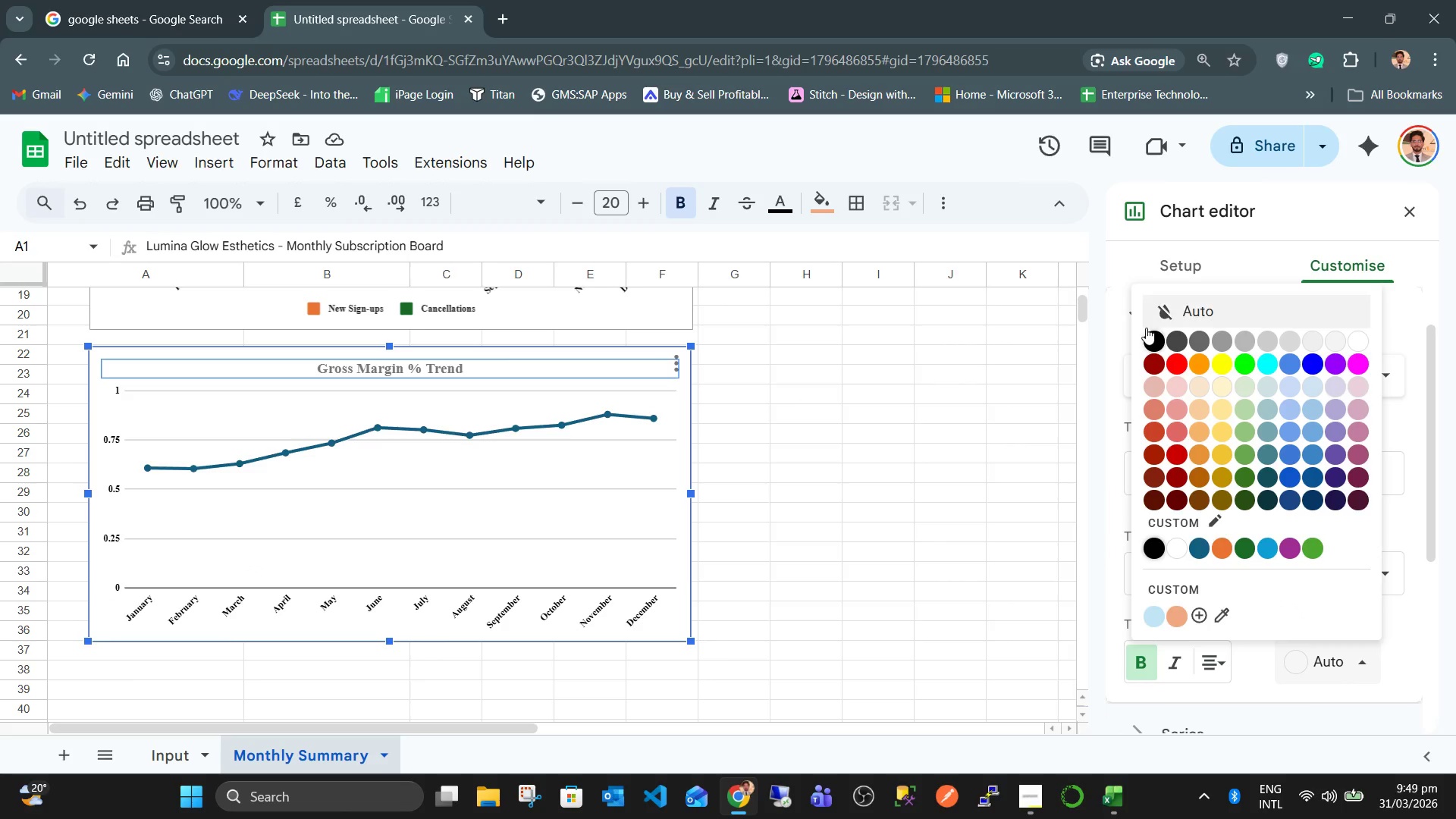 
left_click([1150, 340])
 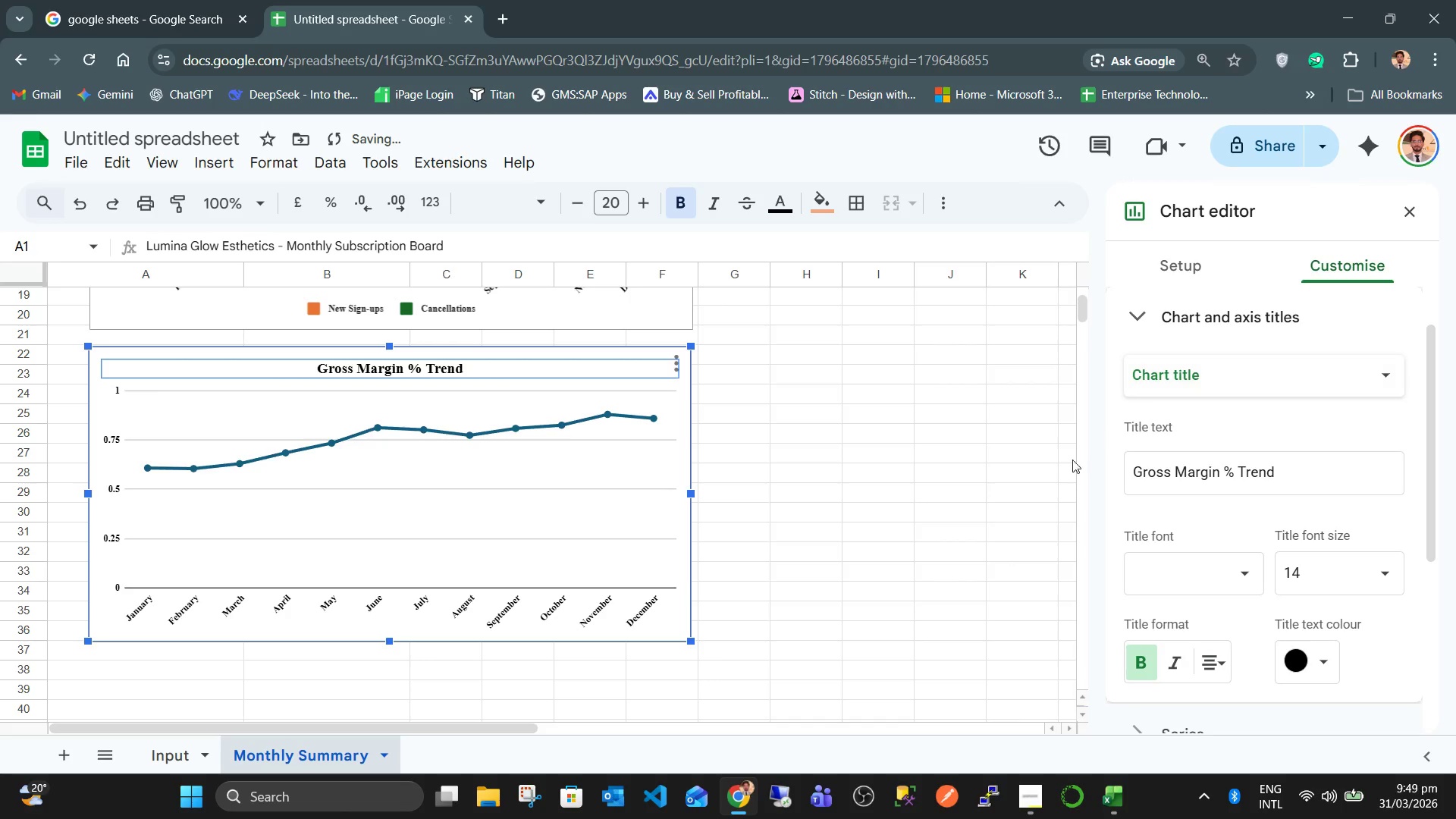 
left_click([1000, 469])
 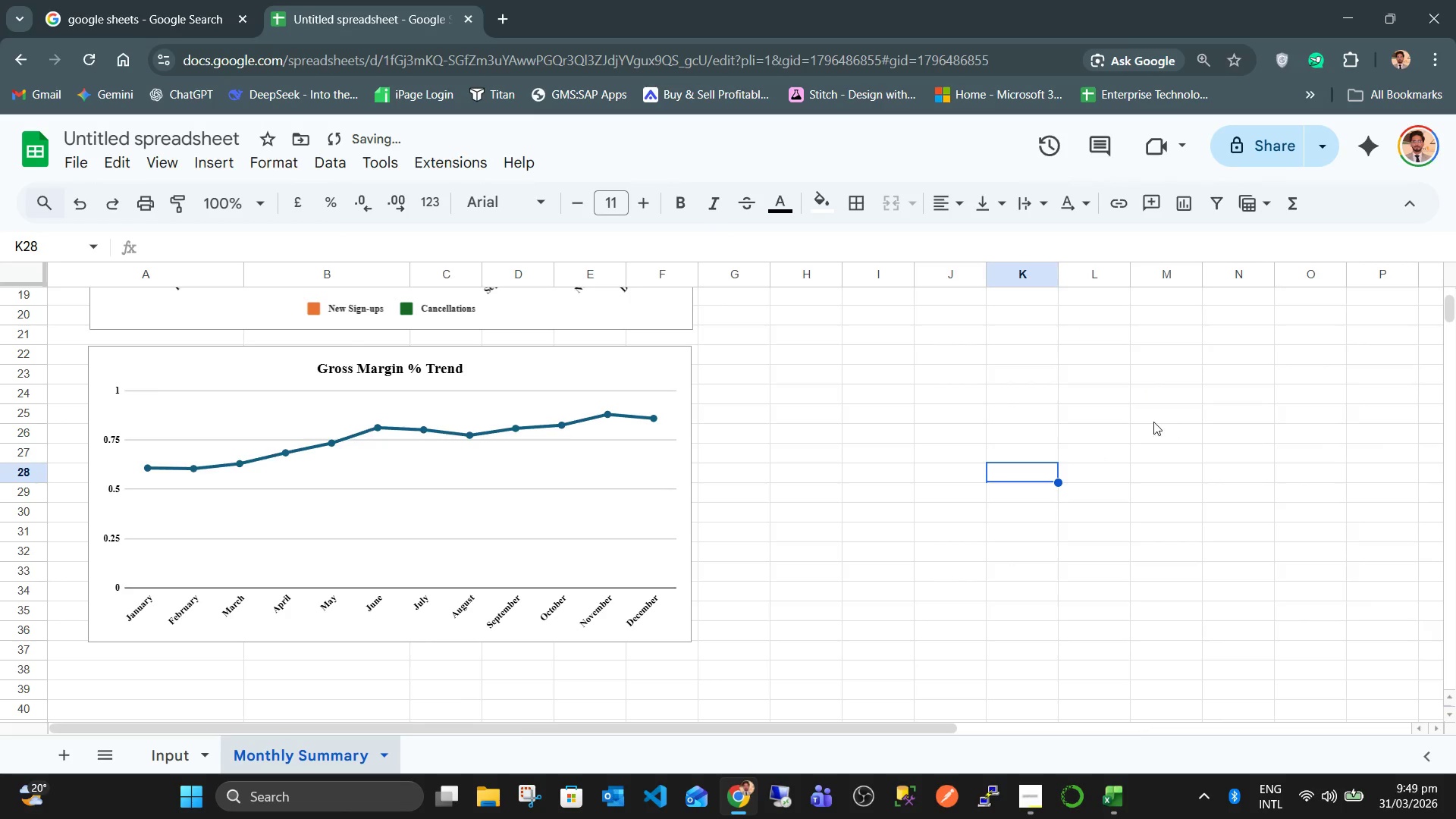 
scroll: coordinate [937, 477], scroll_direction: up, amount: 4.0
 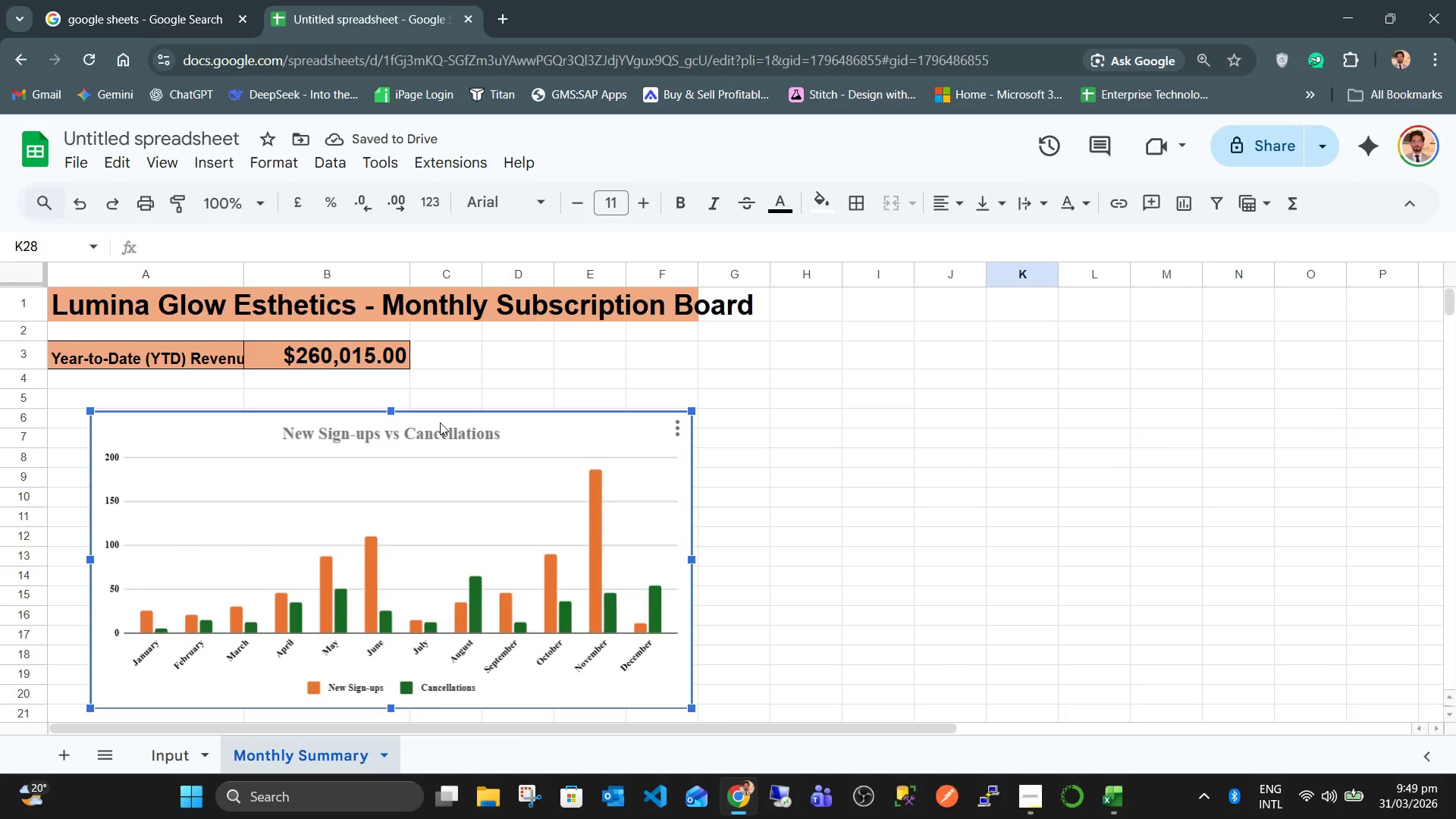 
double_click([437, 438])
 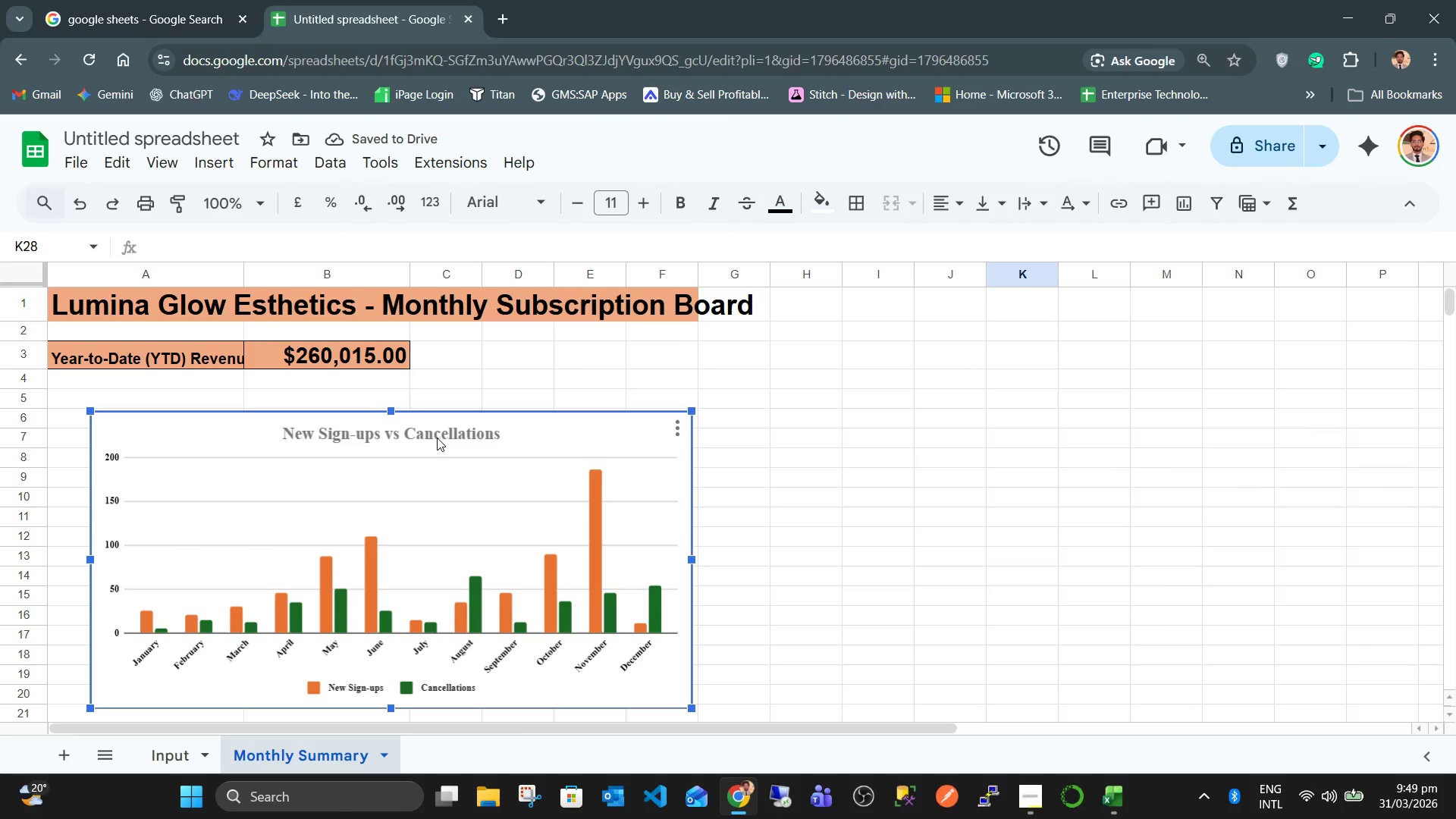 
triple_click([437, 438])
 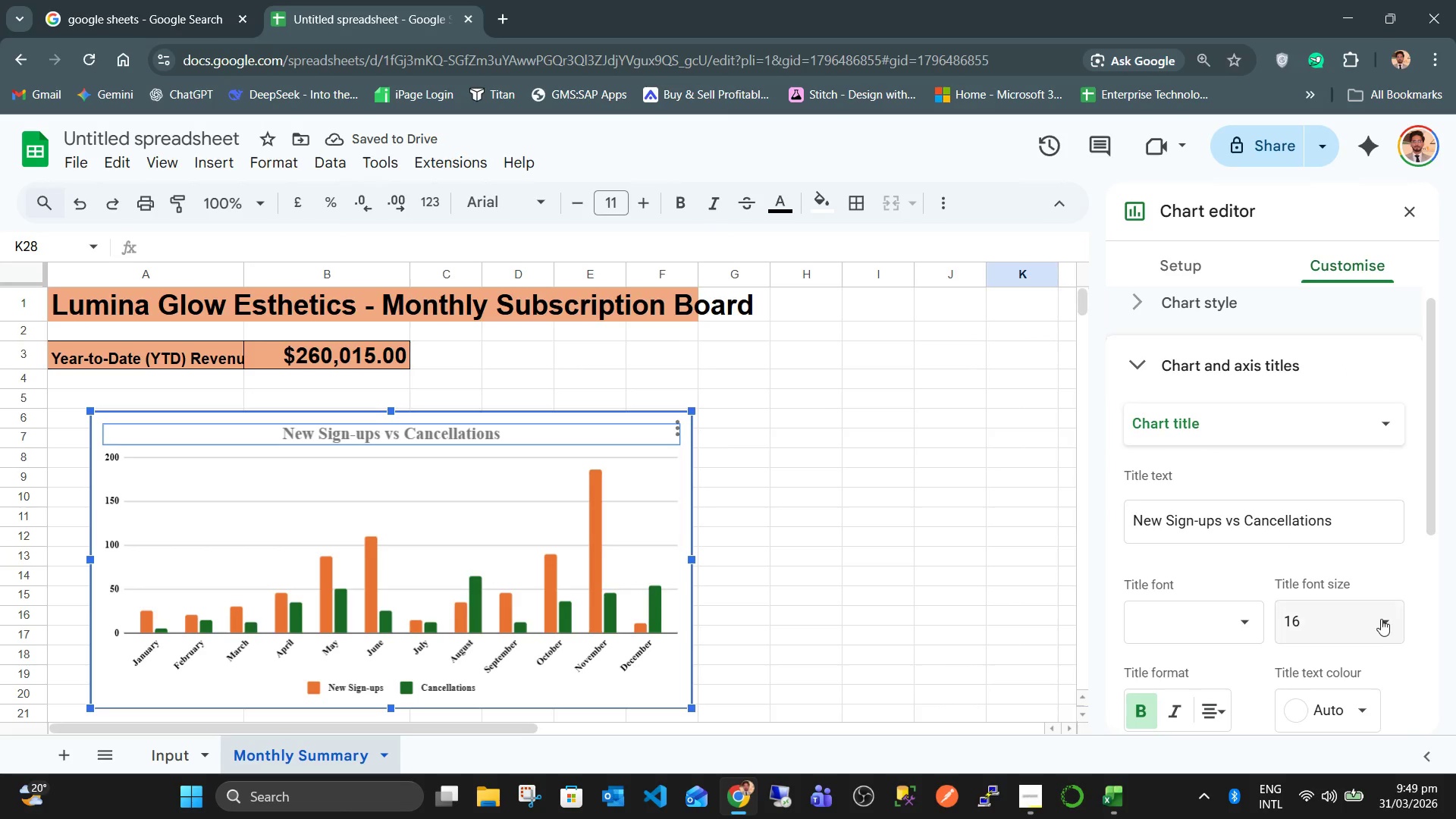 
left_click([1359, 705])
 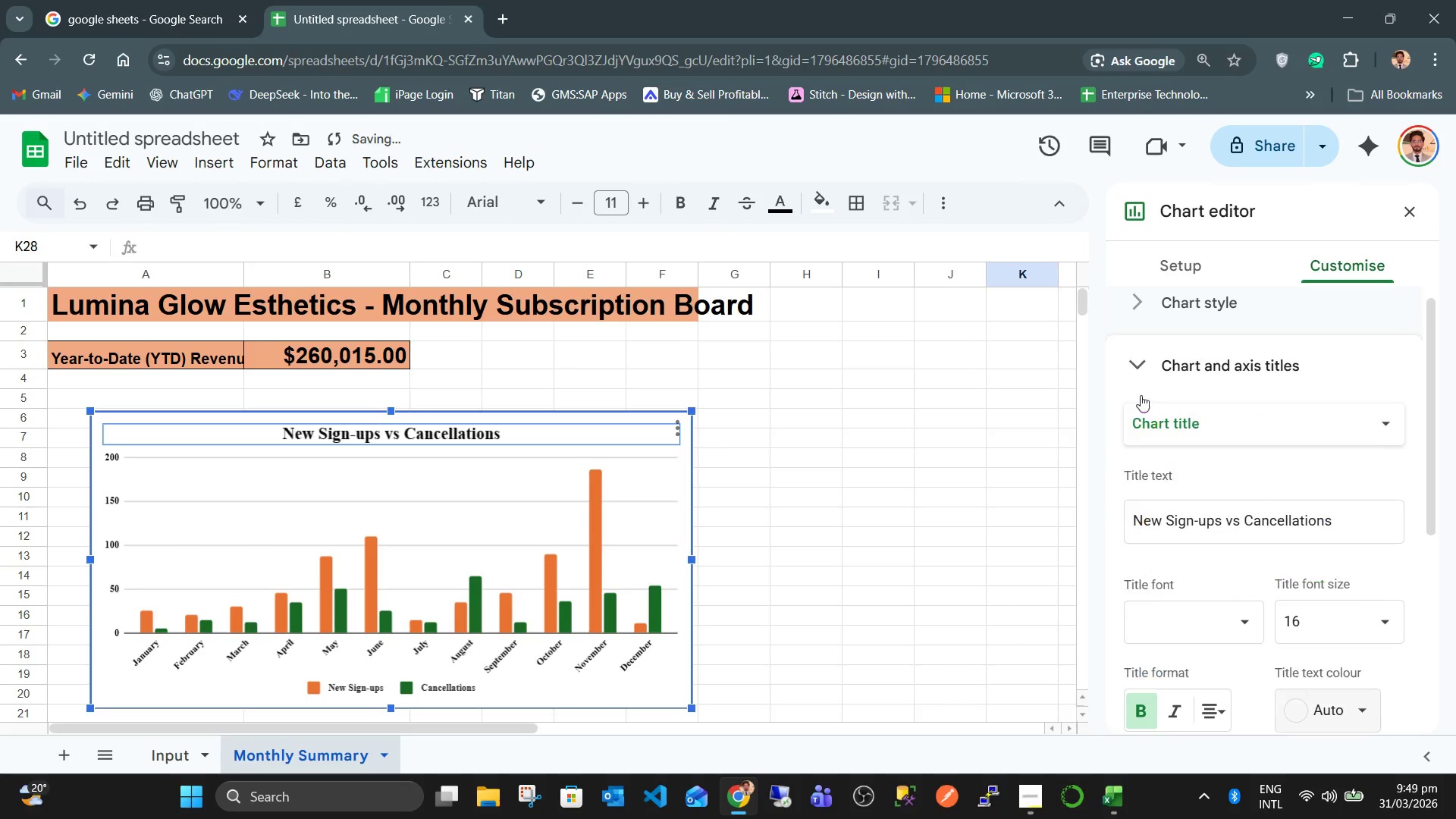 
double_click([914, 420])
 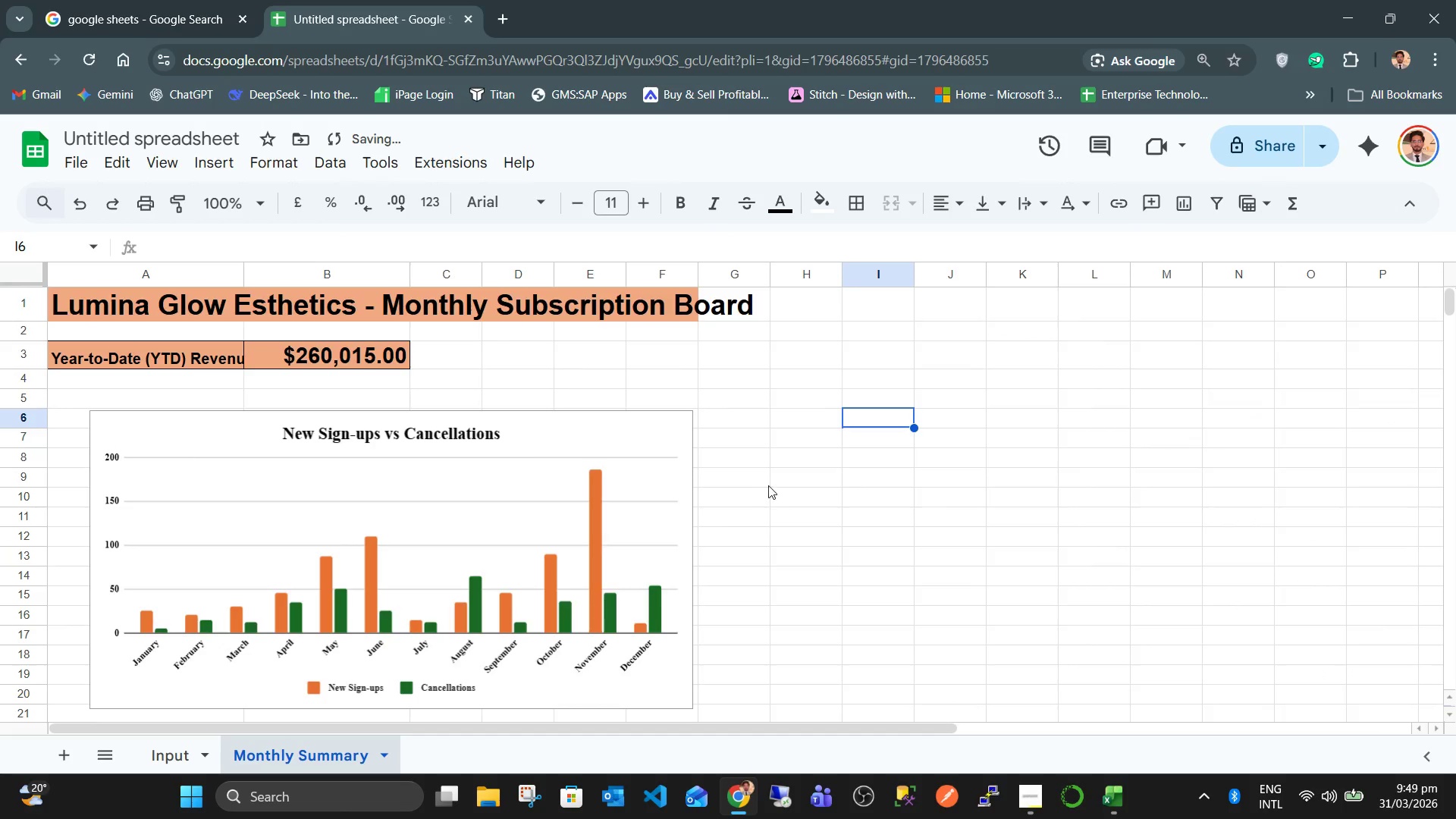 
scroll: coordinate [764, 487], scroll_direction: down, amount: 4.0
 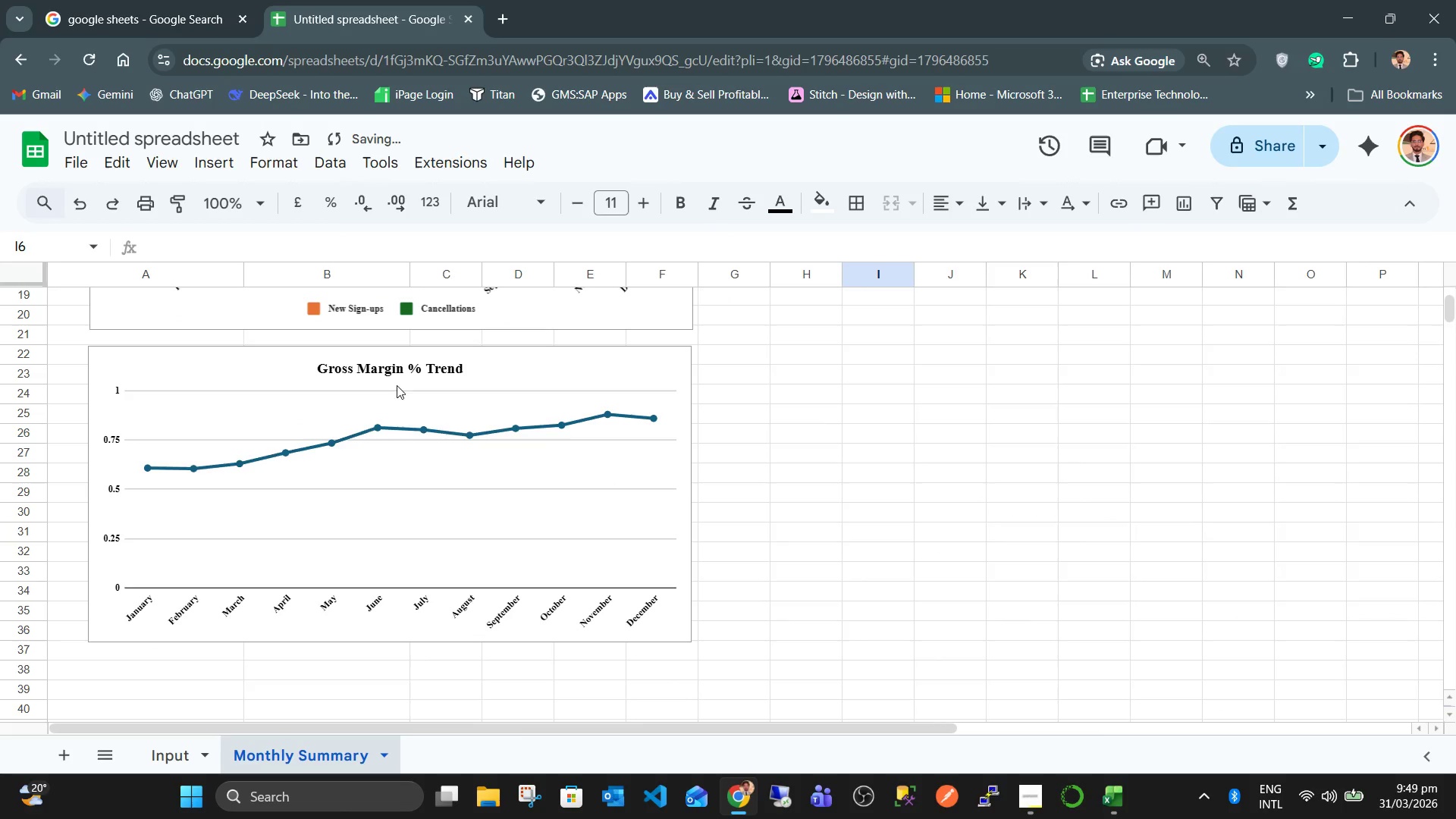 
left_click([403, 373])
 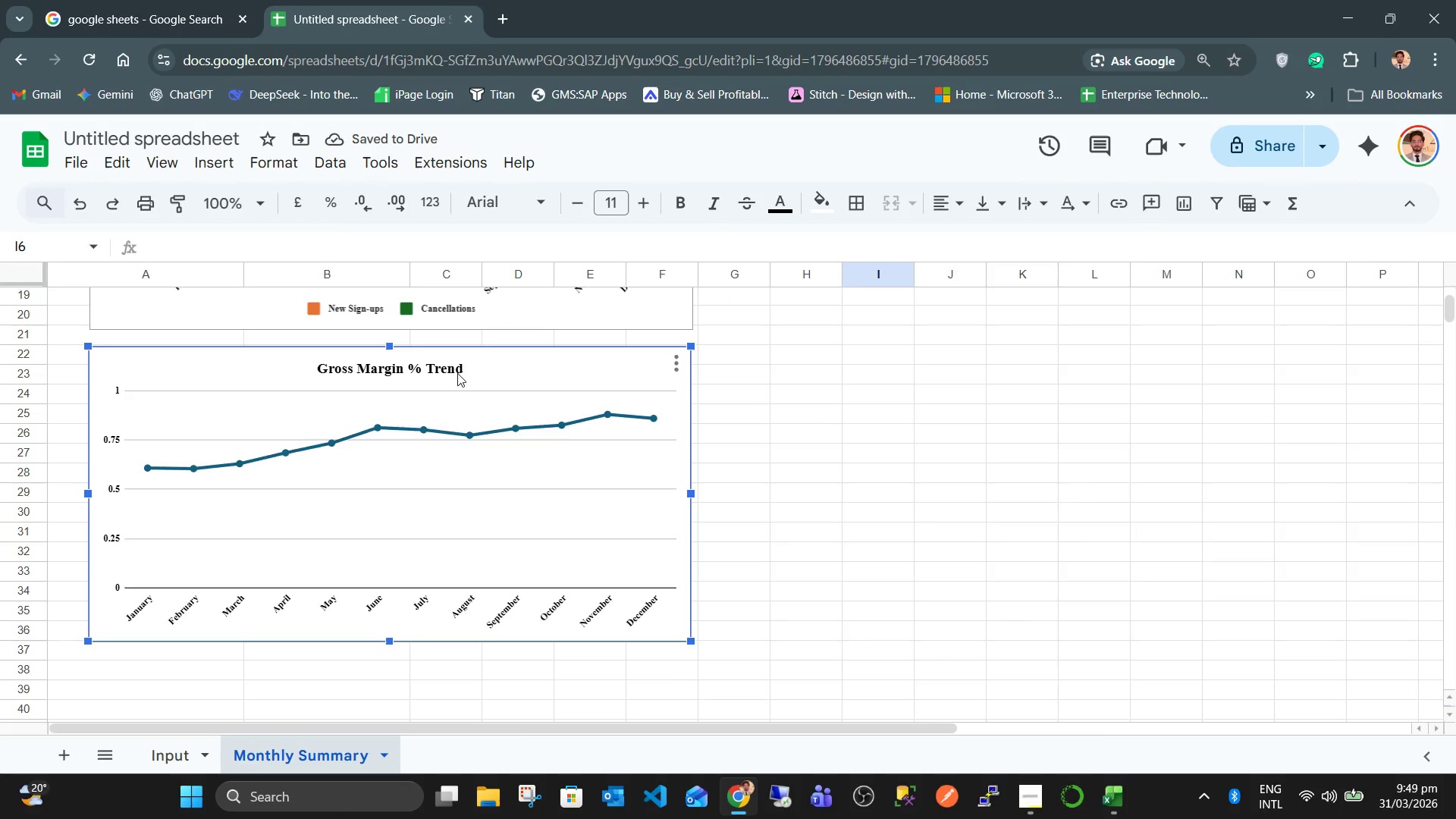 
double_click([443, 369])
 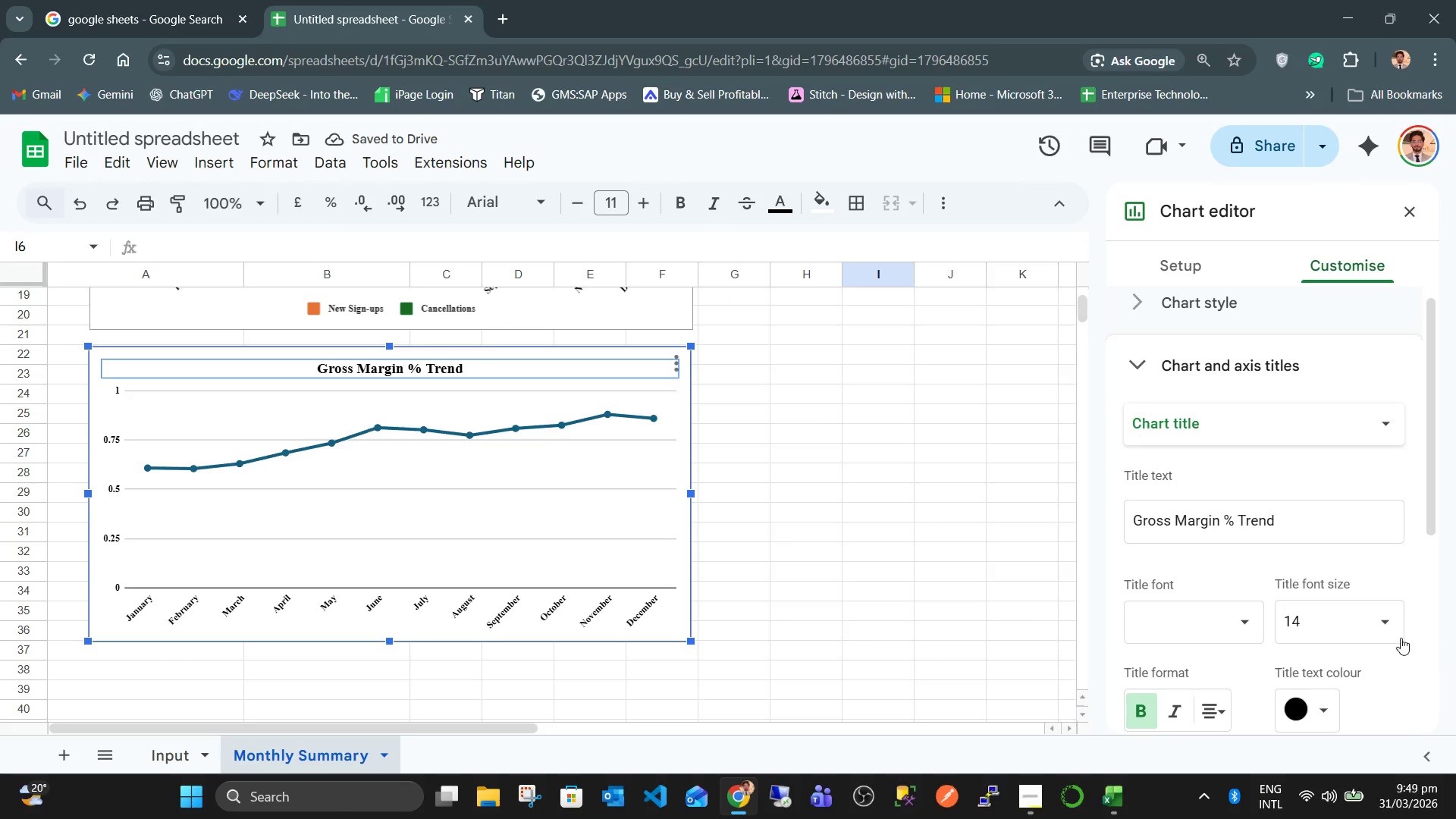 
left_click([1378, 612])
 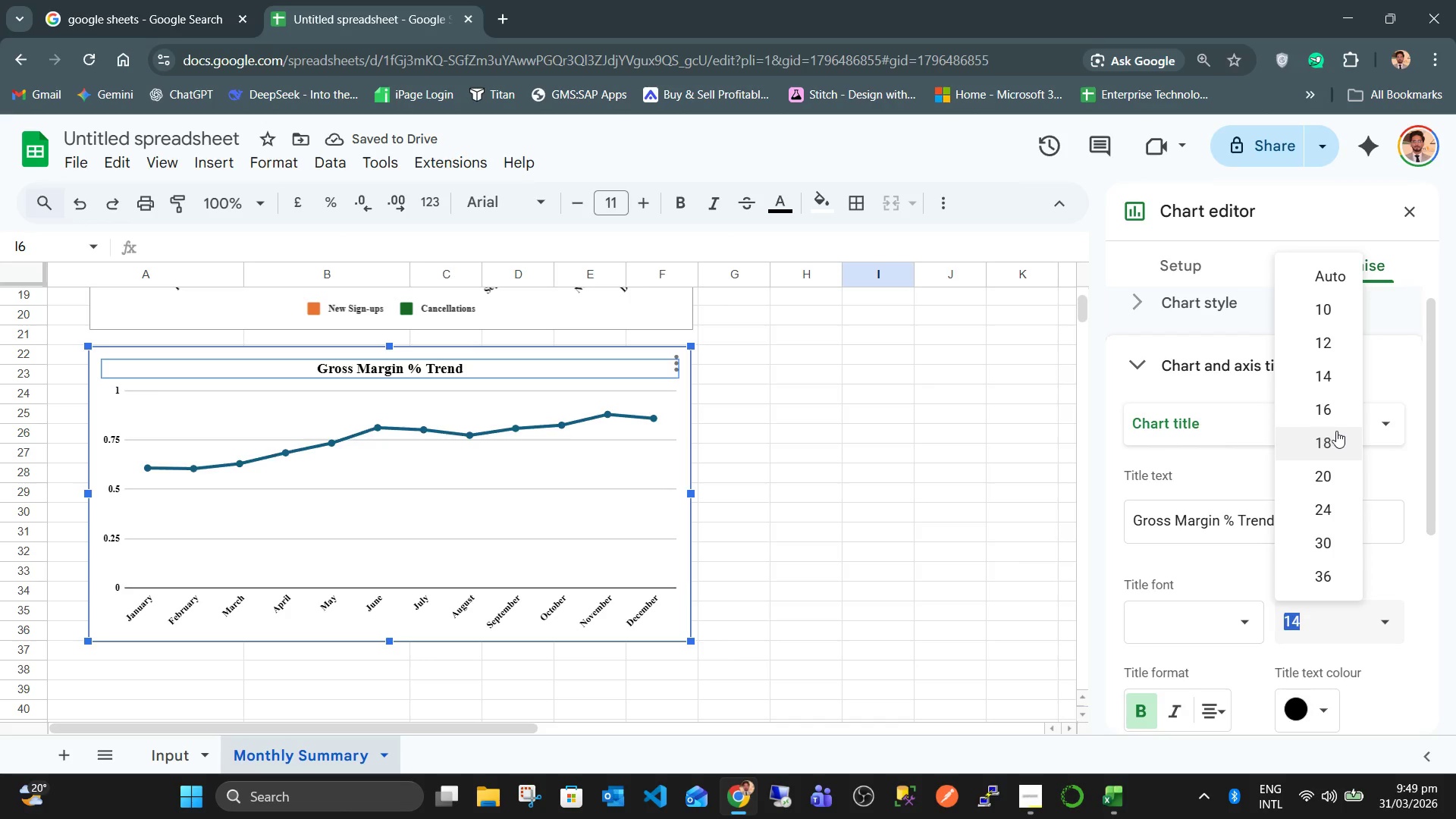 
left_click_drag(start_coordinate=[1339, 427], to_coordinate=[1341, 411])
 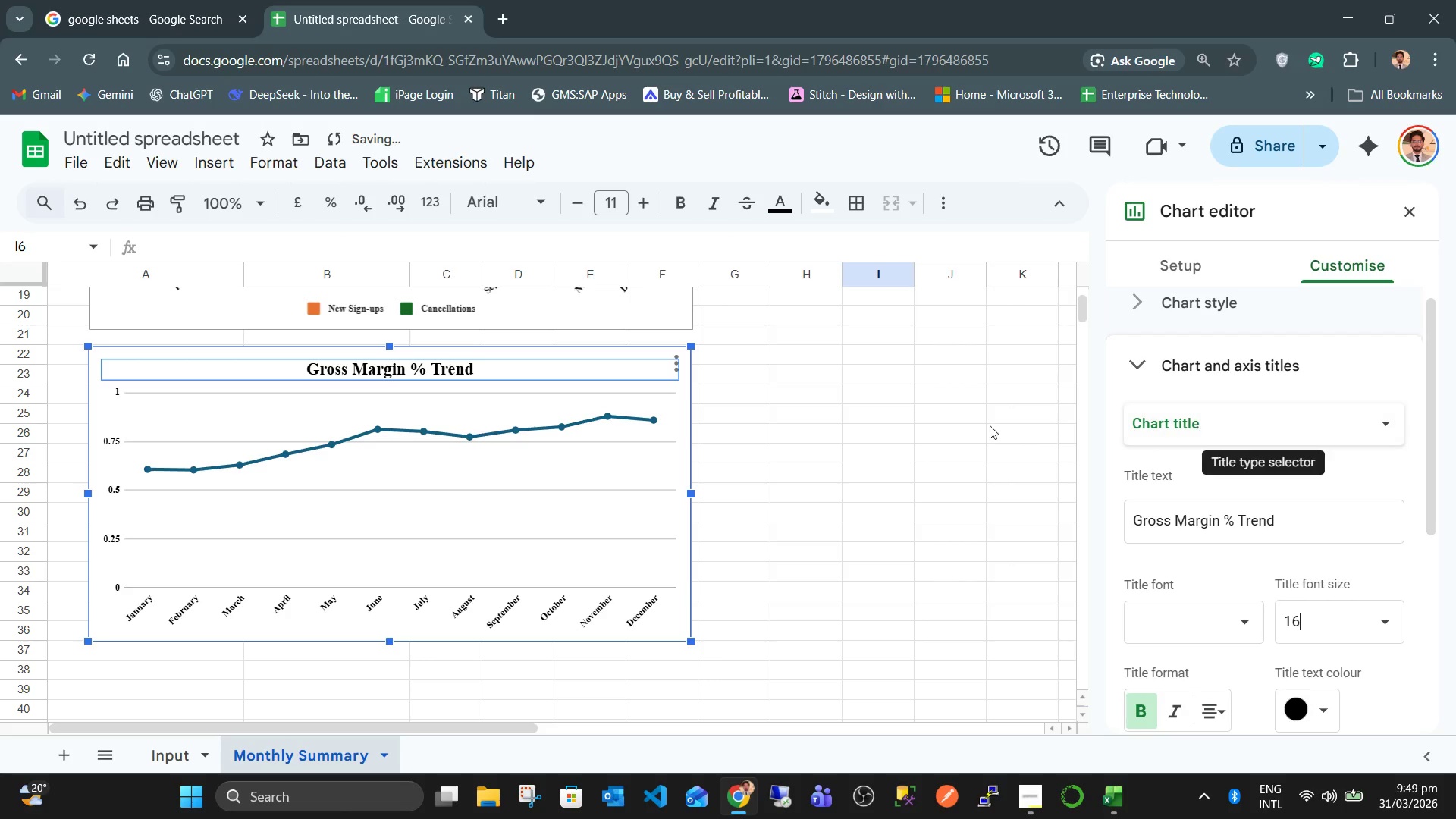 
left_click([968, 432])
 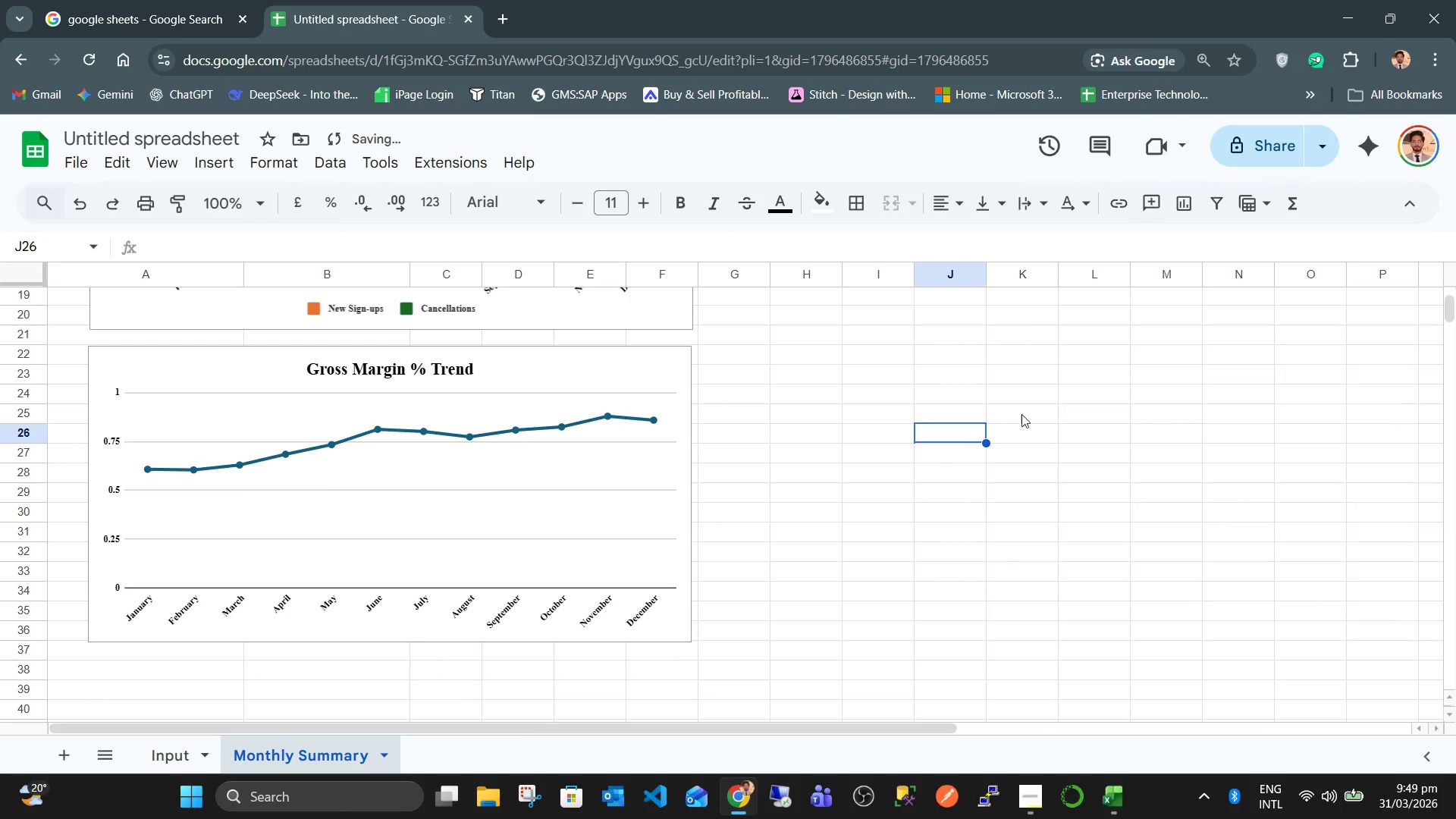 
hold_key(key=ControlLeft, duration=1.25)
 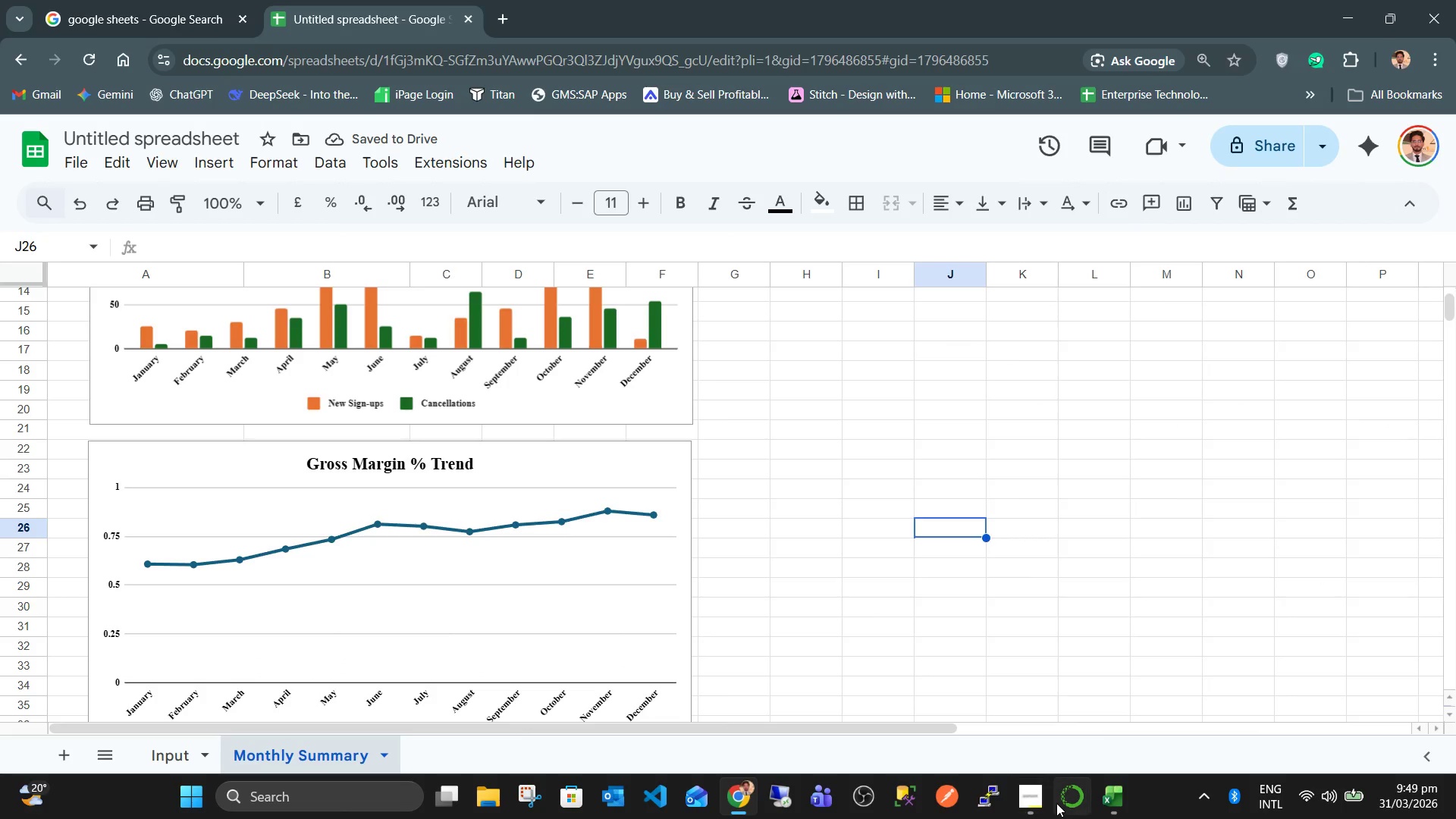 
scroll: coordinate [1016, 414], scroll_direction: up, amount: 1.0
 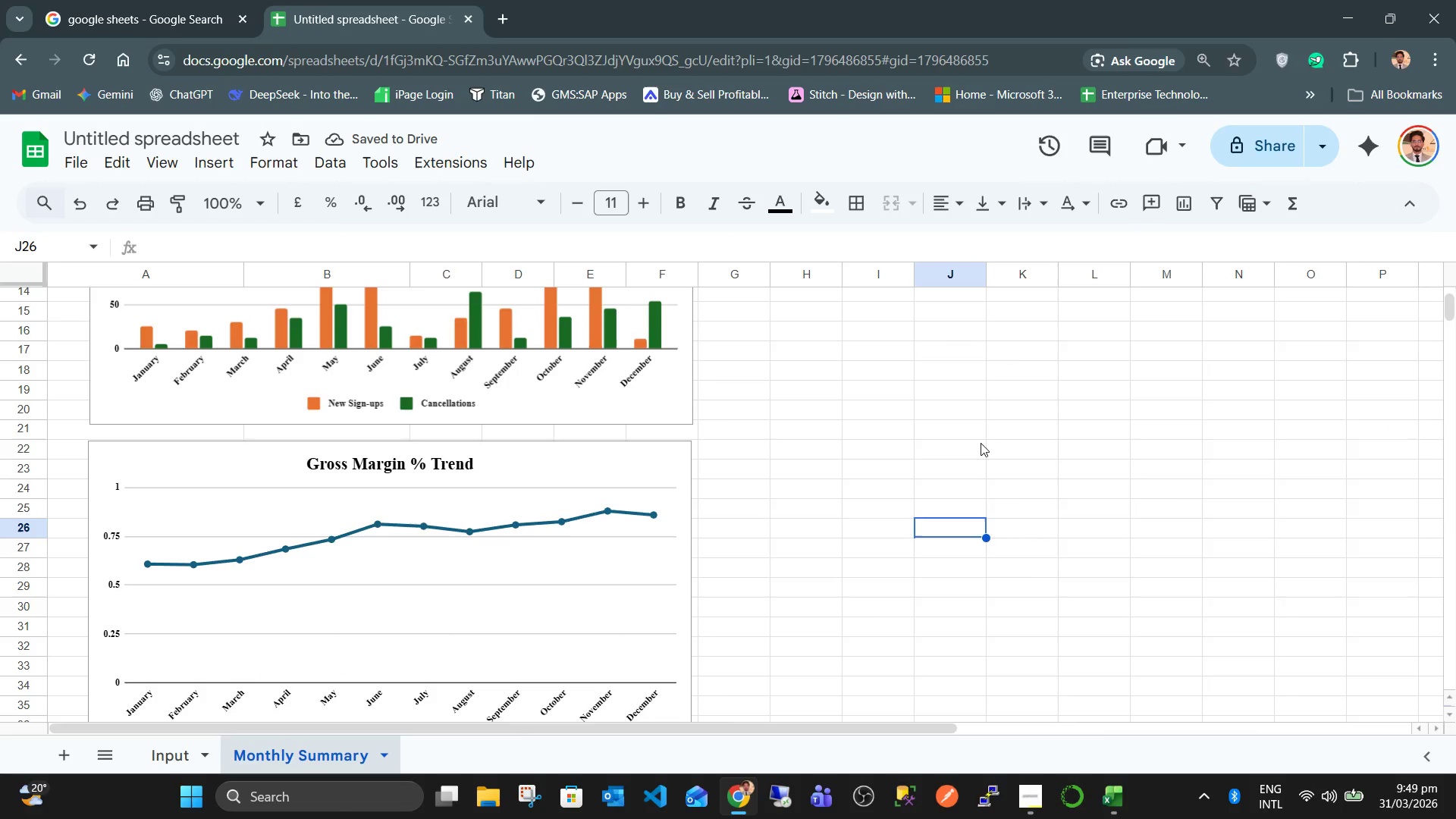 
left_click([1040, 805])